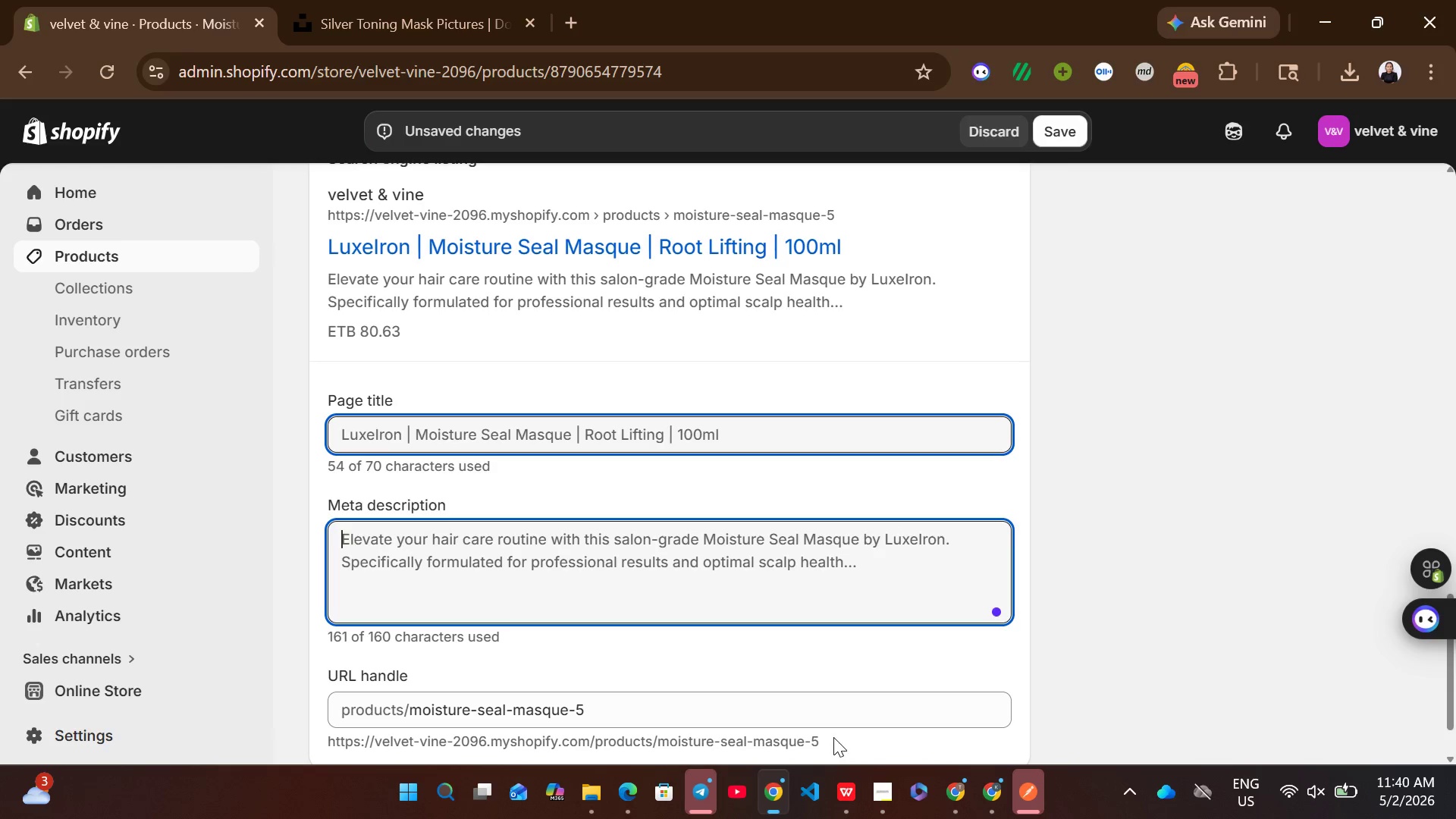 
left_click([844, 807])
 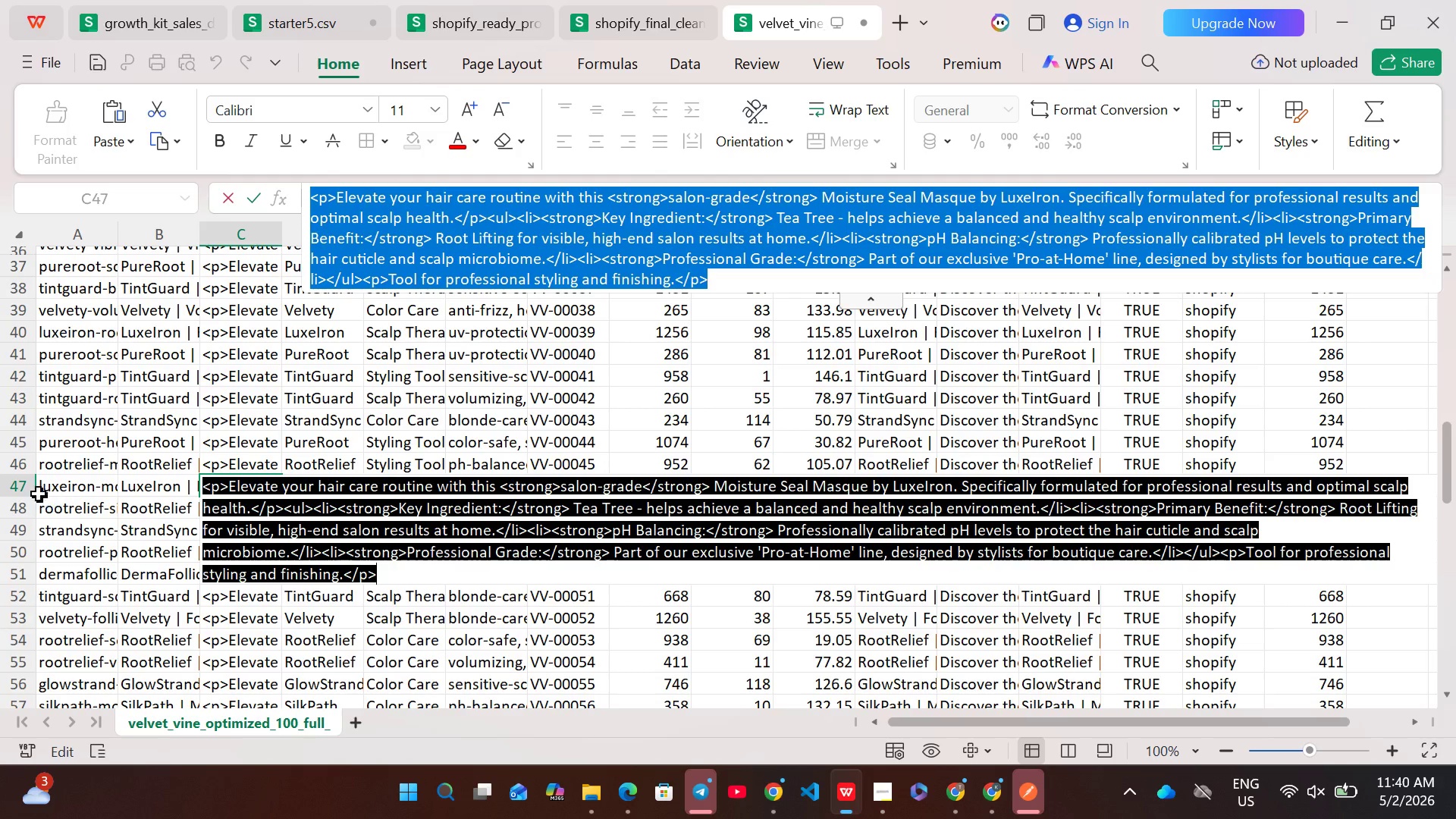 
left_click([27, 488])
 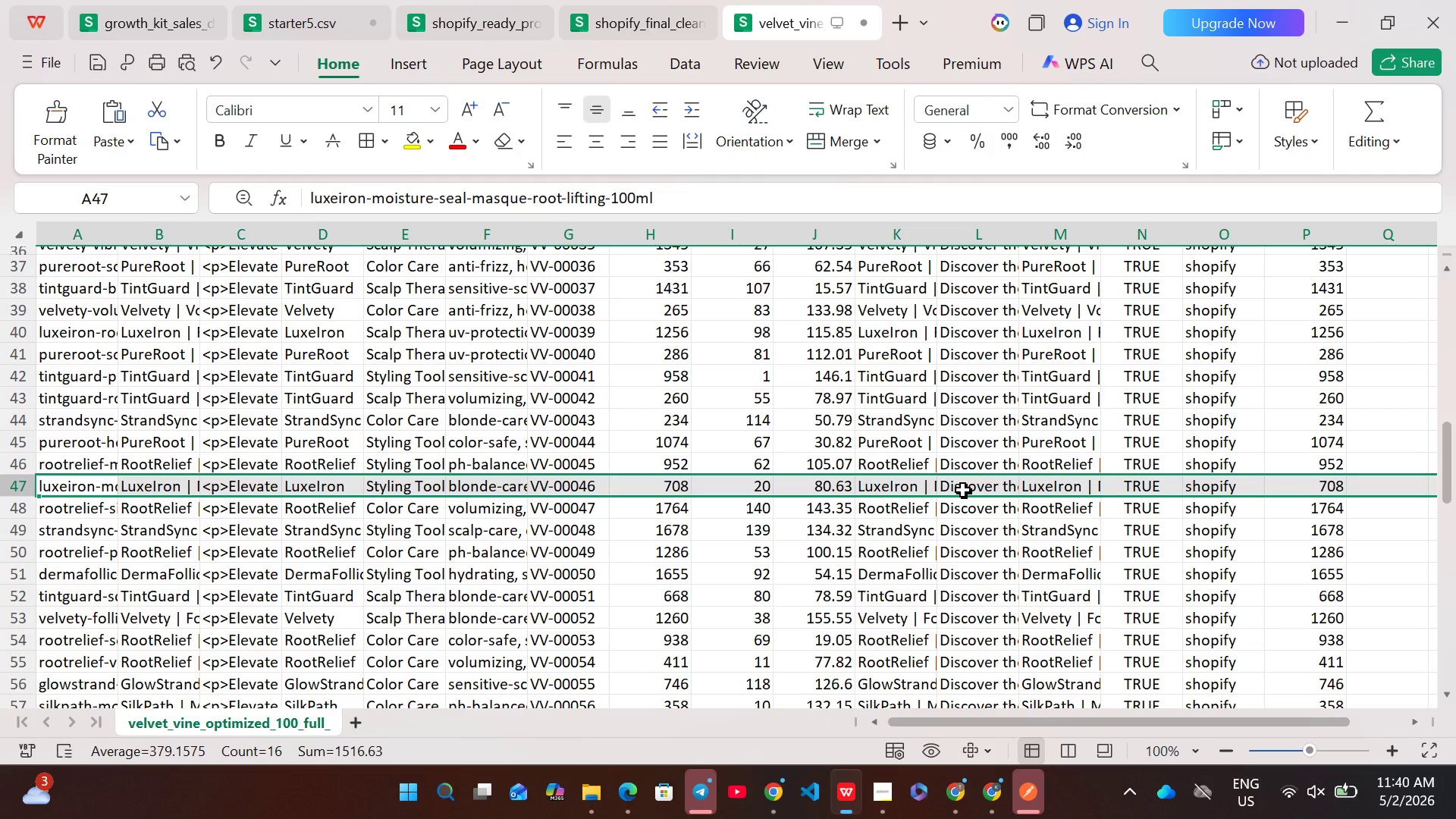 
double_click([963, 490])
 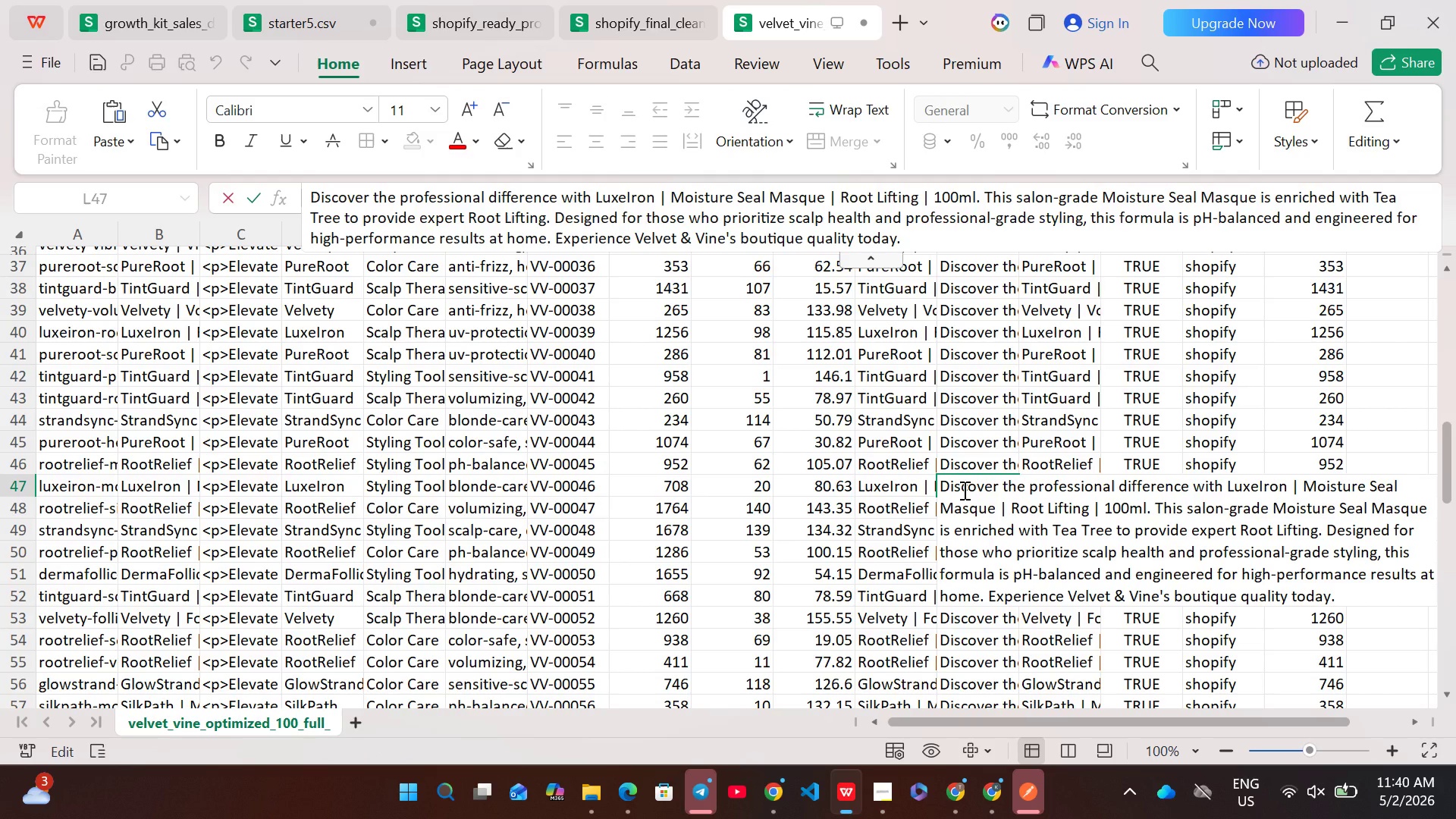 
key(Control+A)
 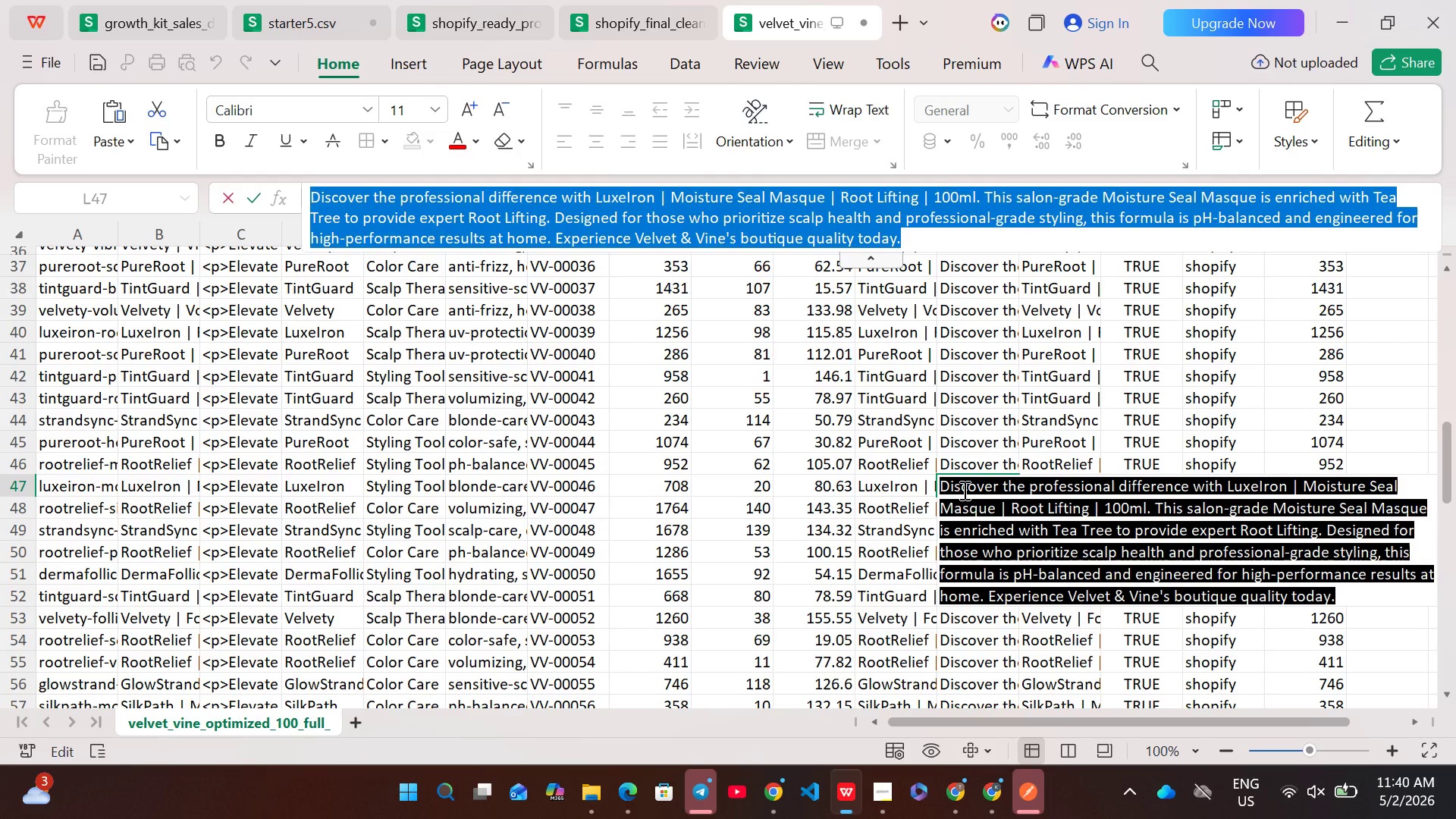 
key(Control+C)
 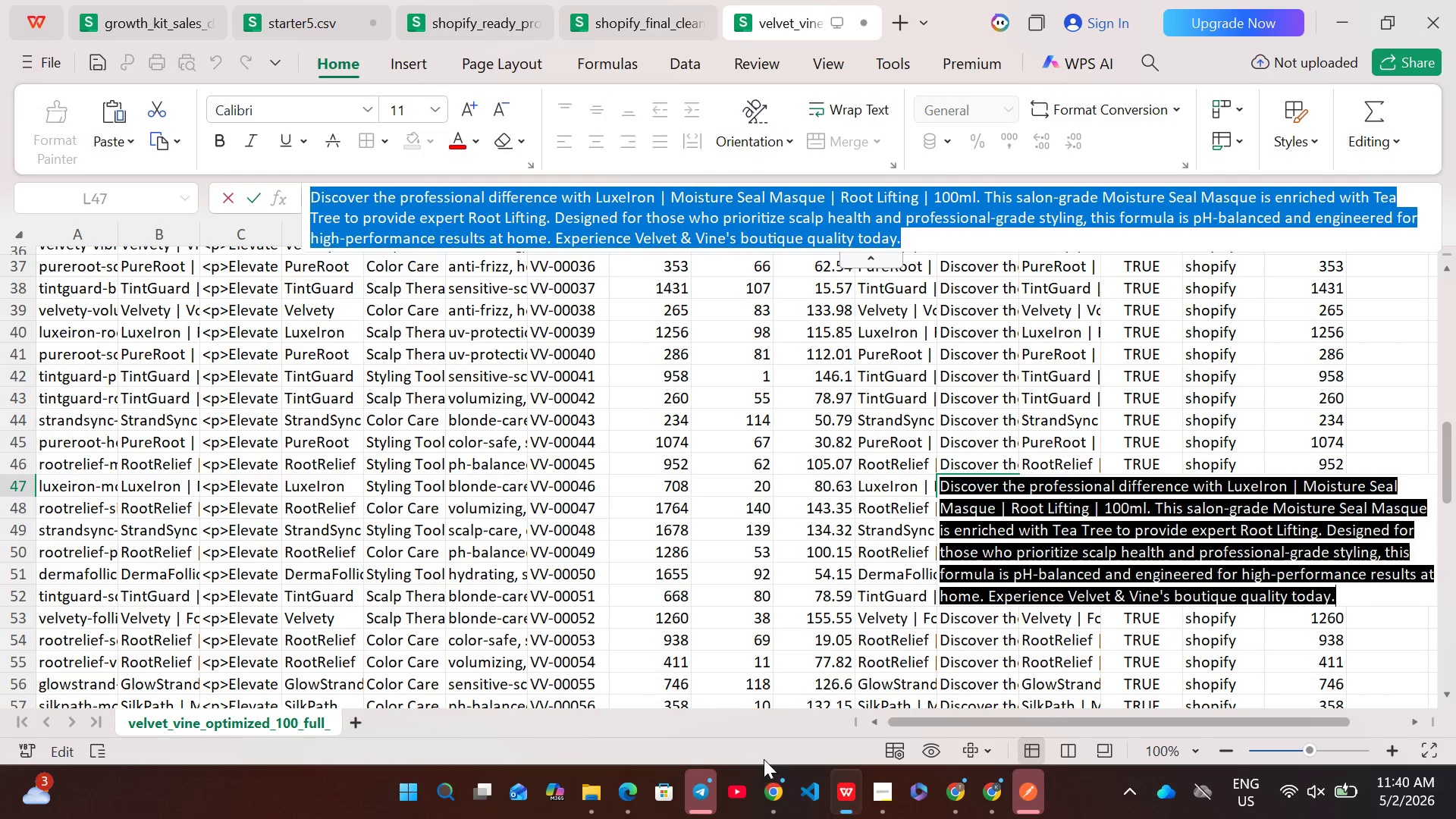 
left_click([774, 794])
 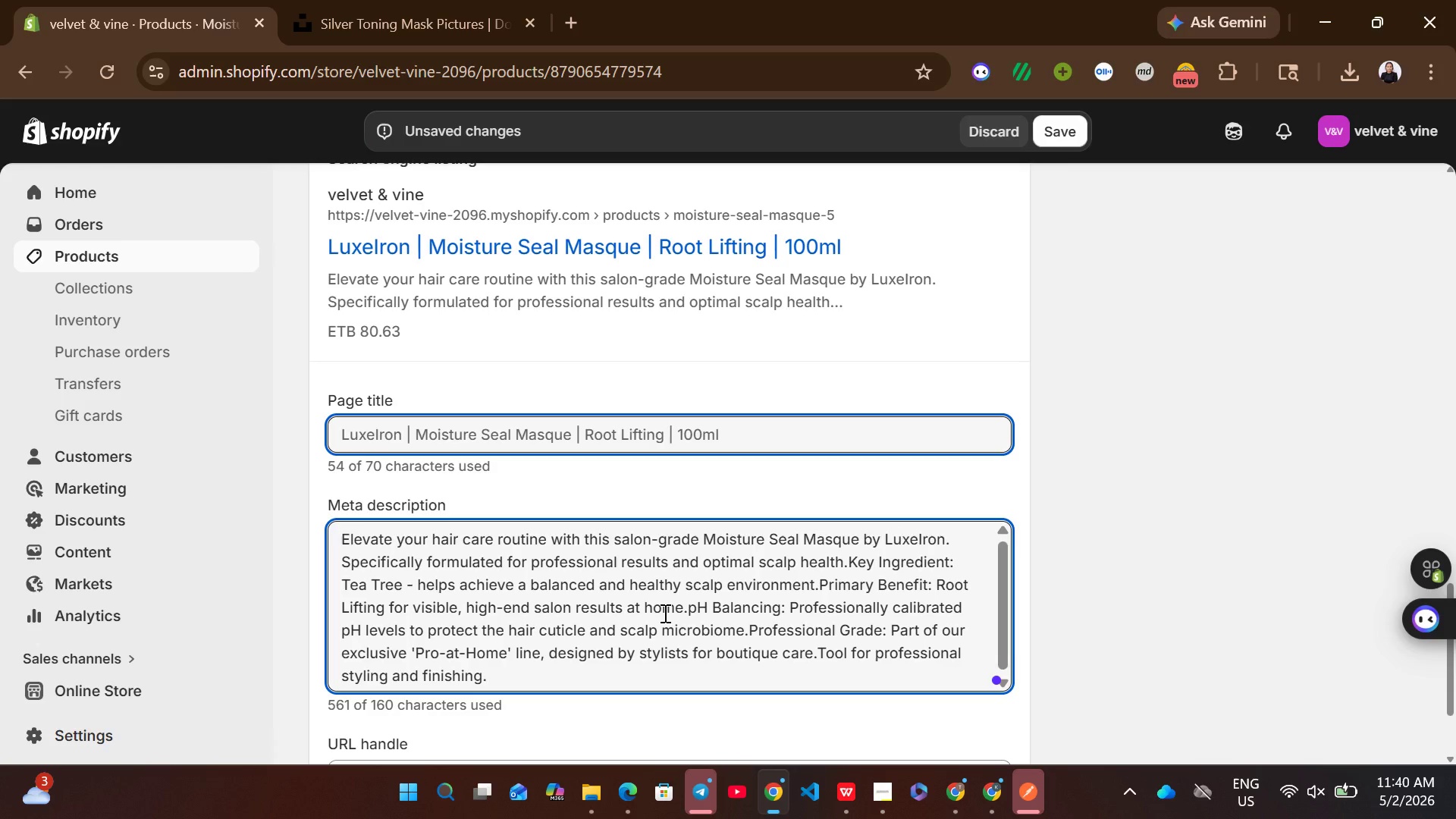 
key(Control+ControlLeft)
 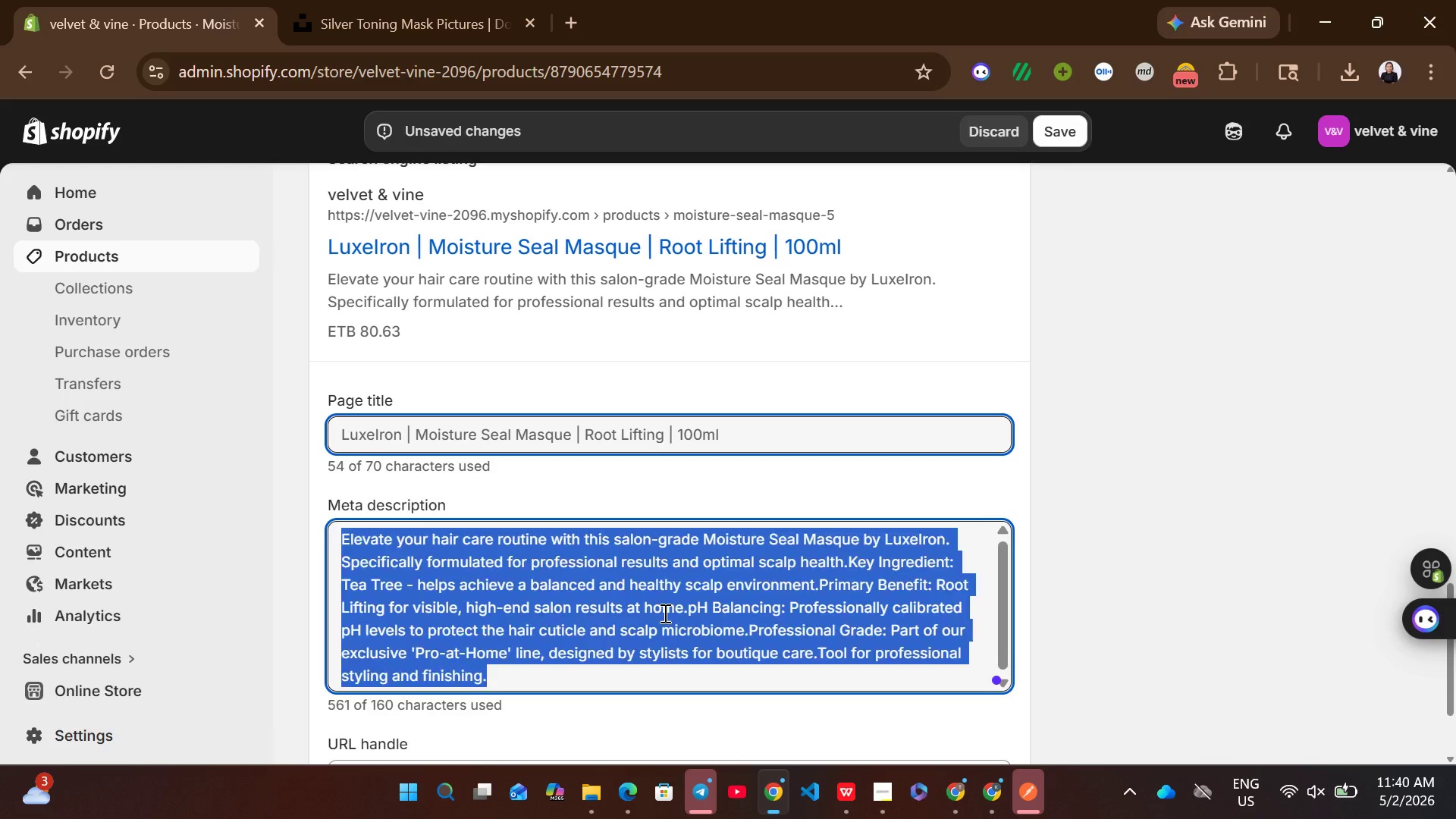 
key(Control+A)
 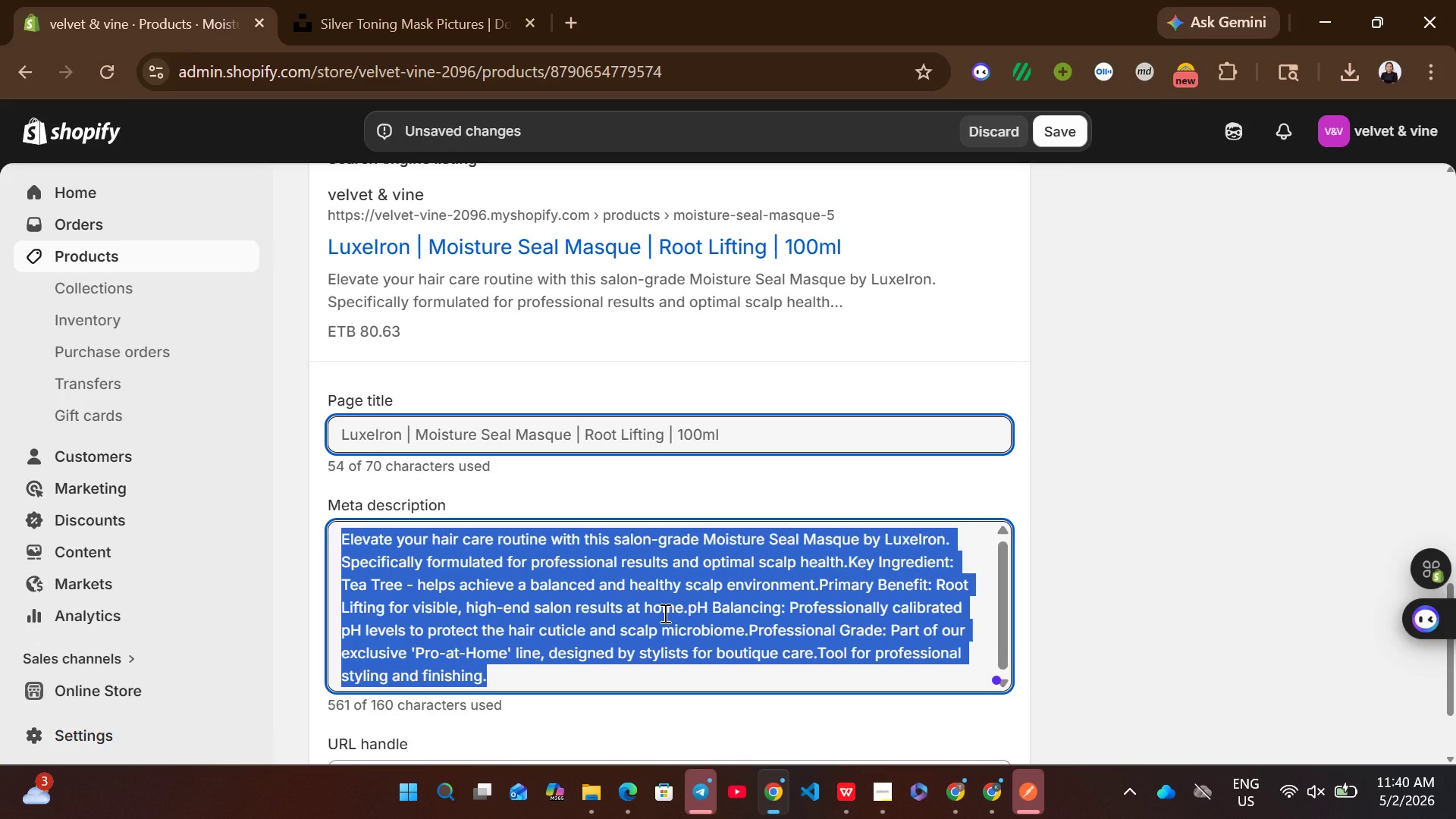 
key(Control+V)
 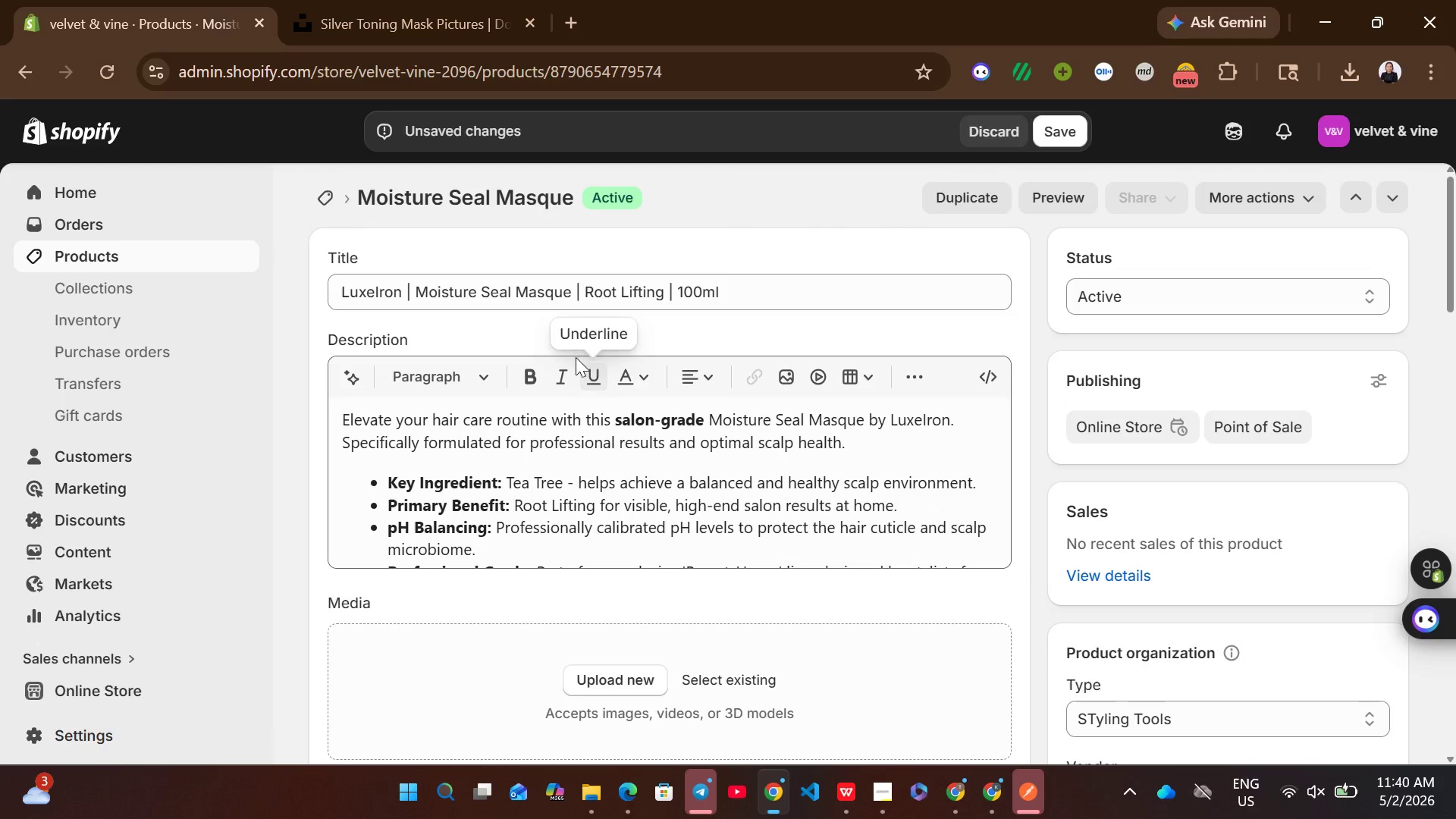 
wait(6.5)
 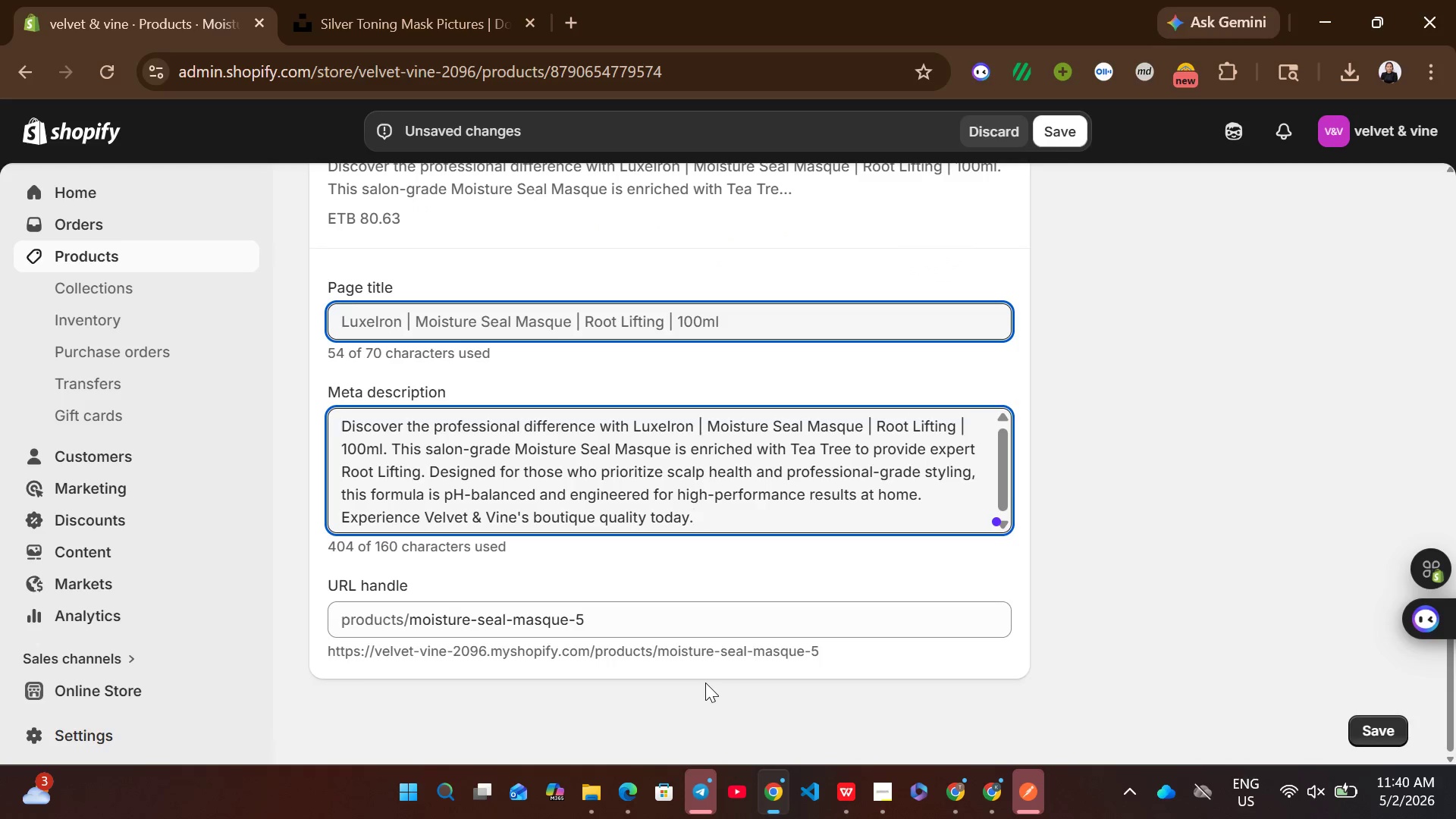 
left_click_drag(start_coordinate=[420, 290], to_coordinate=[572, 302])
 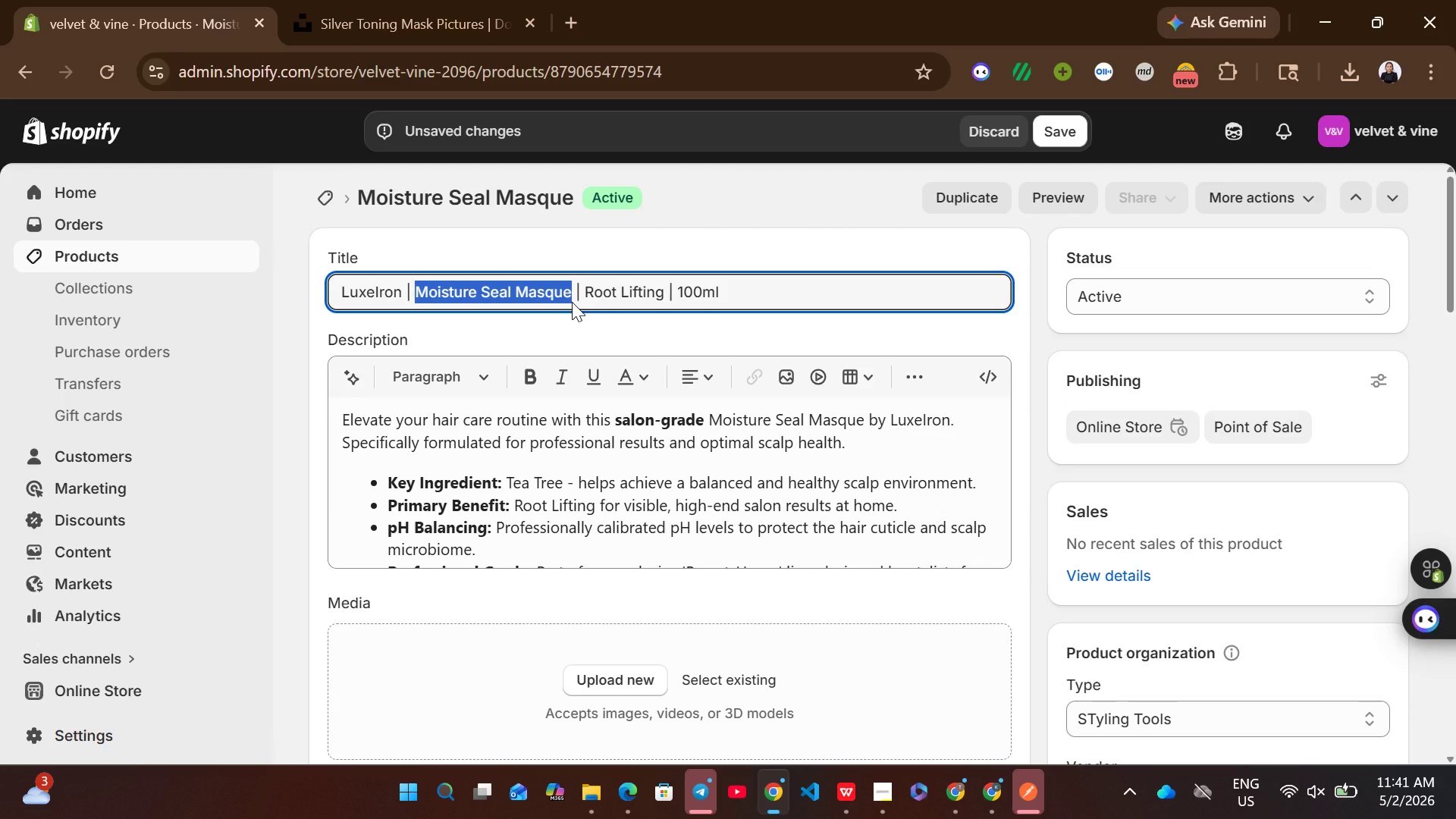 
key(Control+C)
 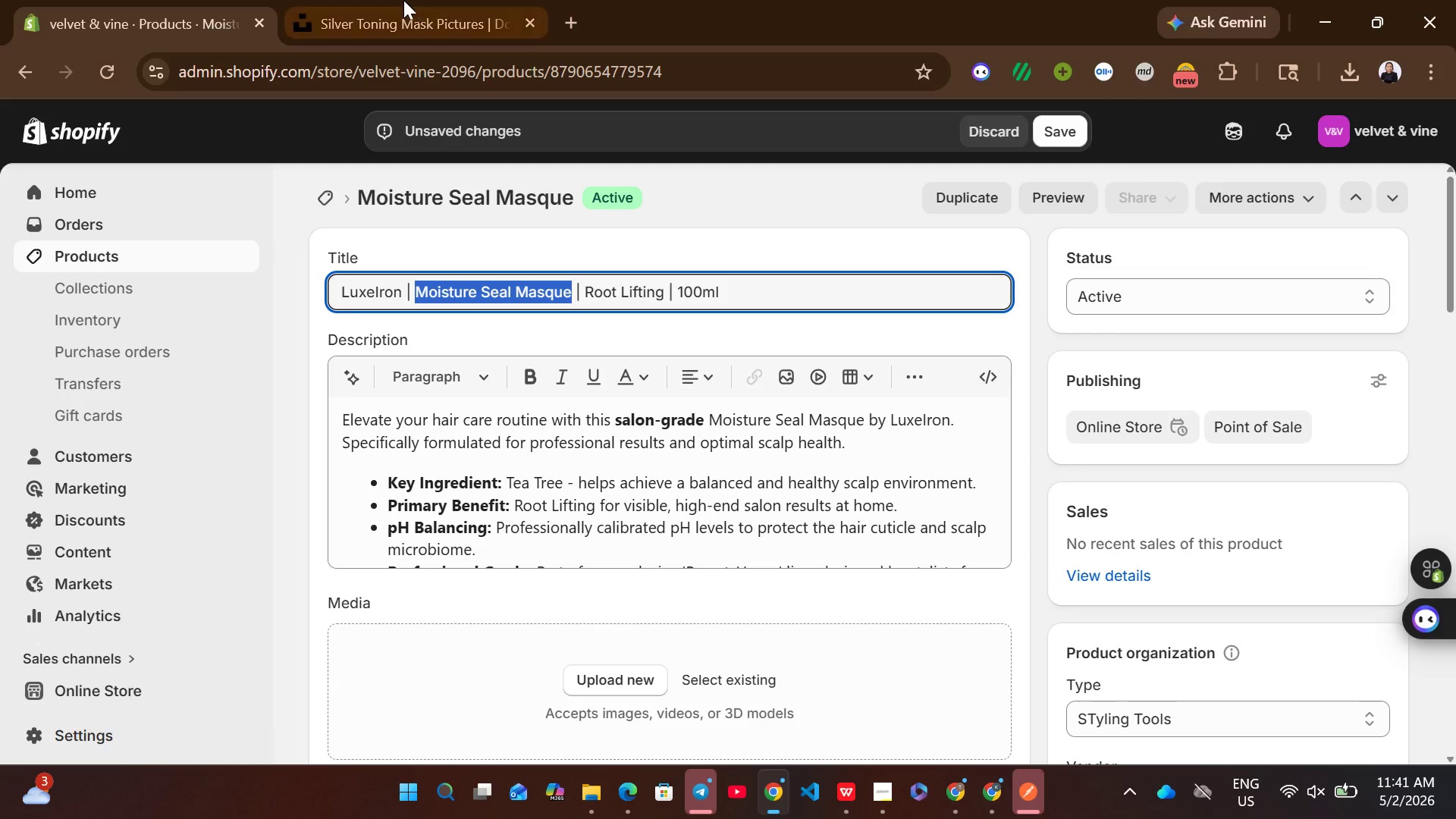 
left_click([403, 0])
 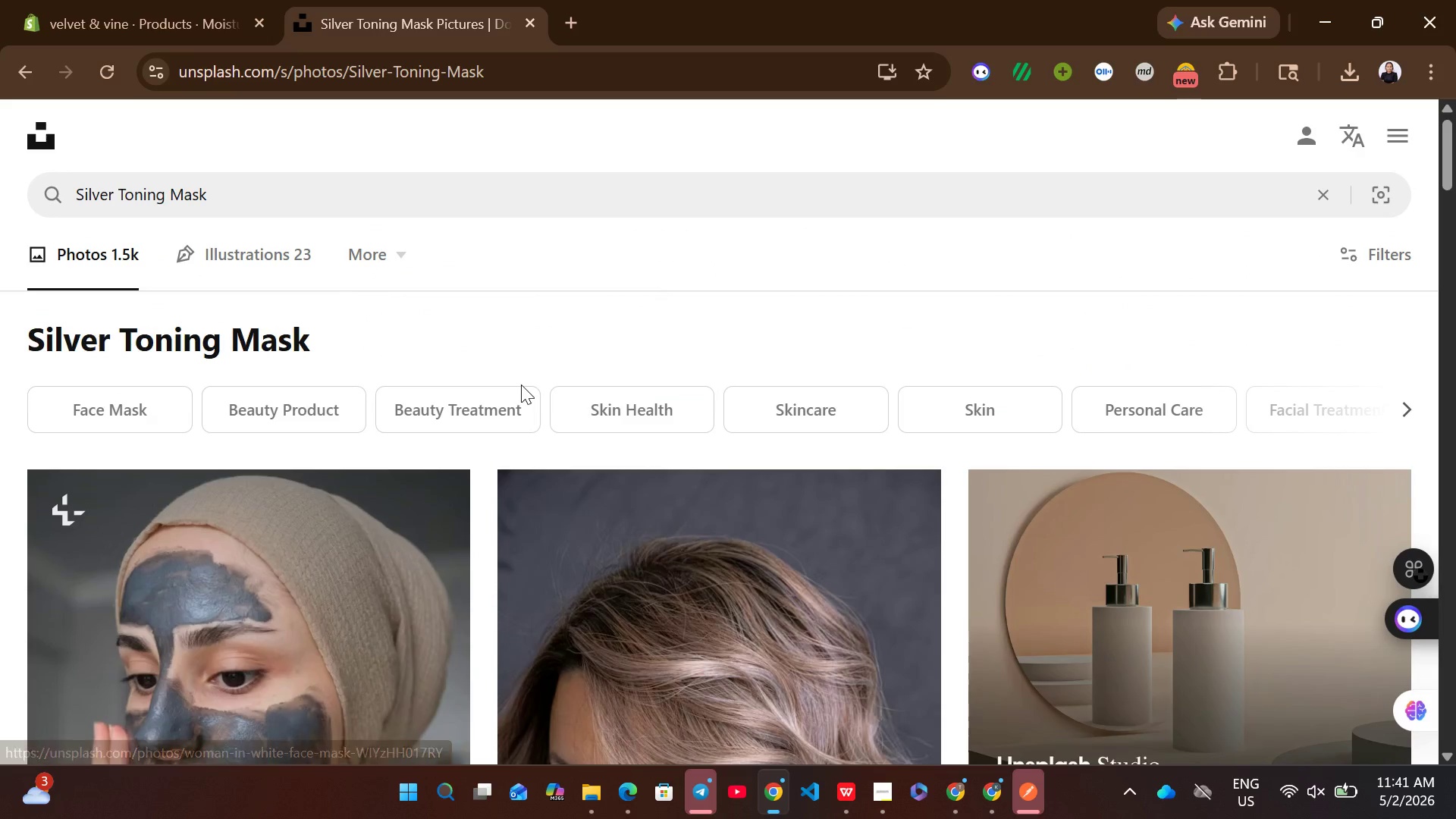 
left_click([388, 210])
 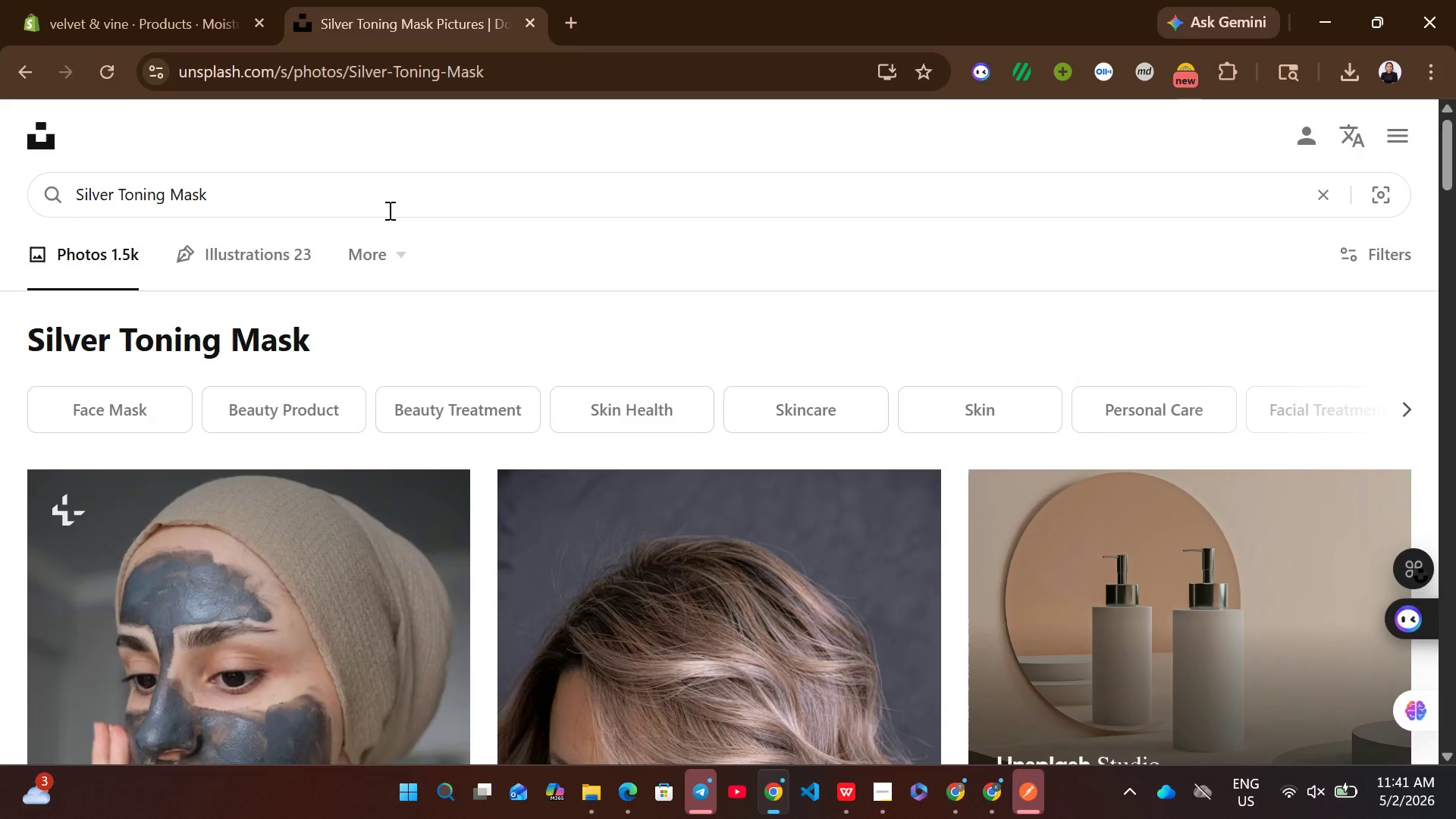 
key(Control+A)
 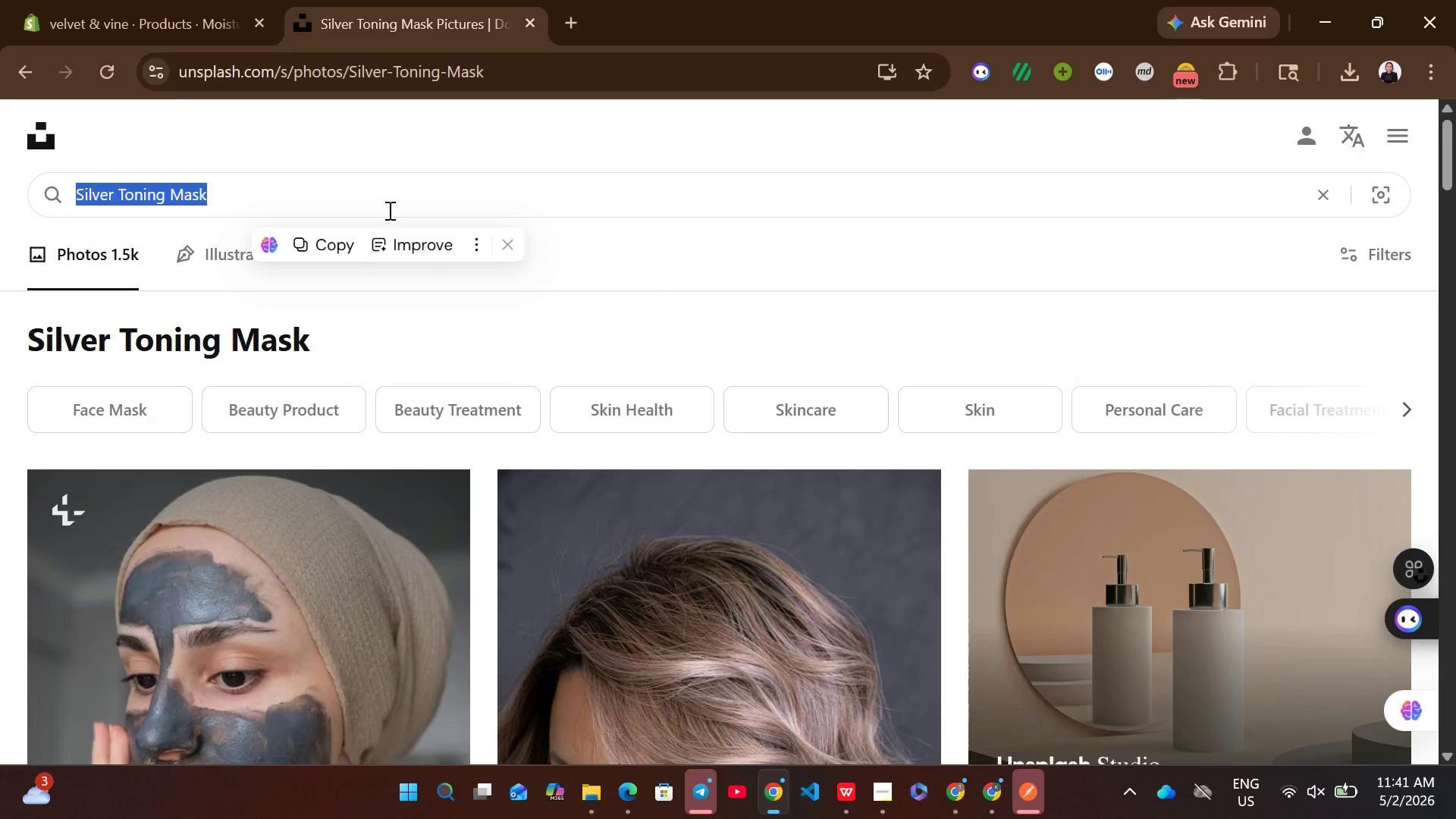 
key(V)
 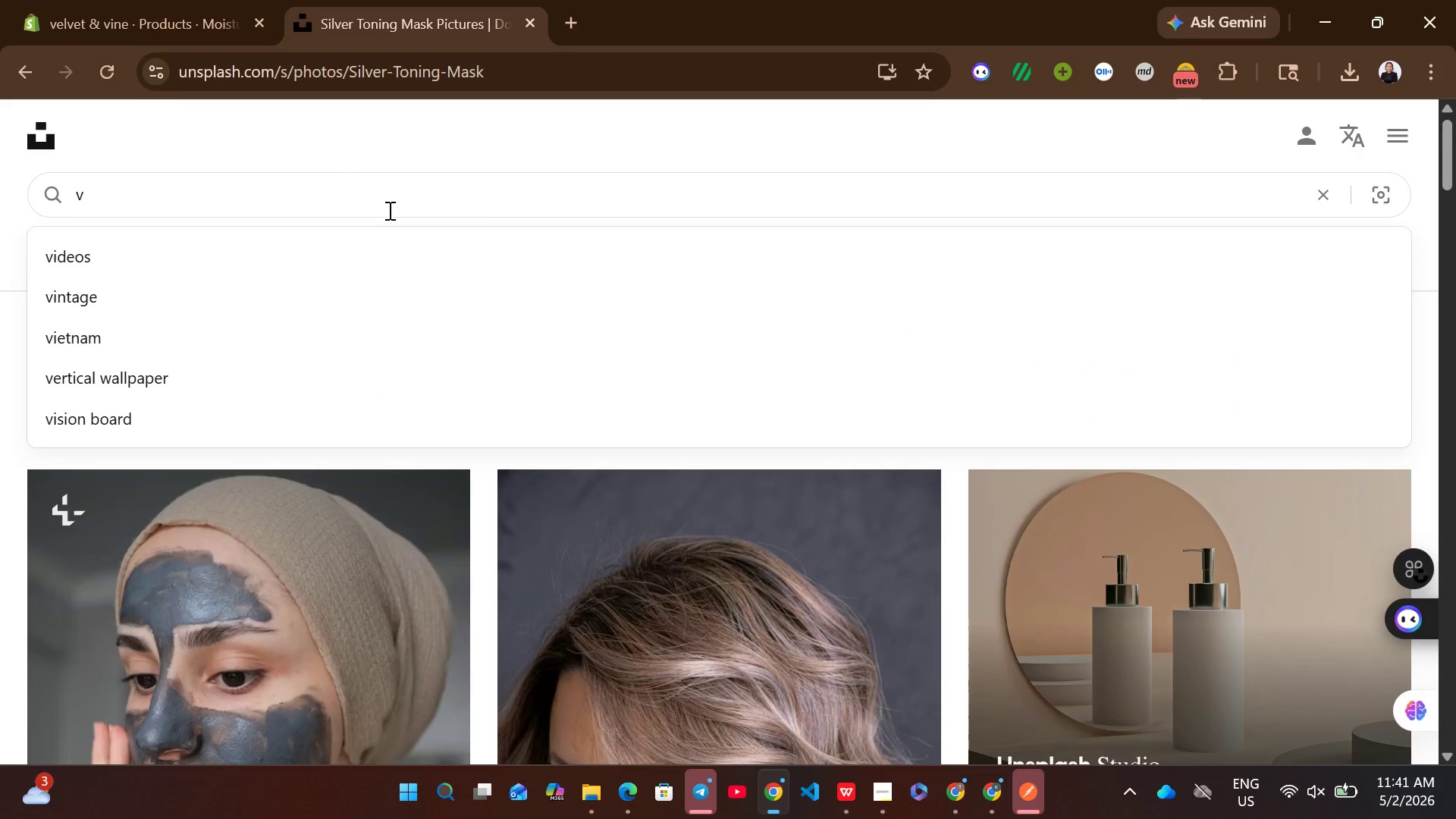 
key(Backspace)
 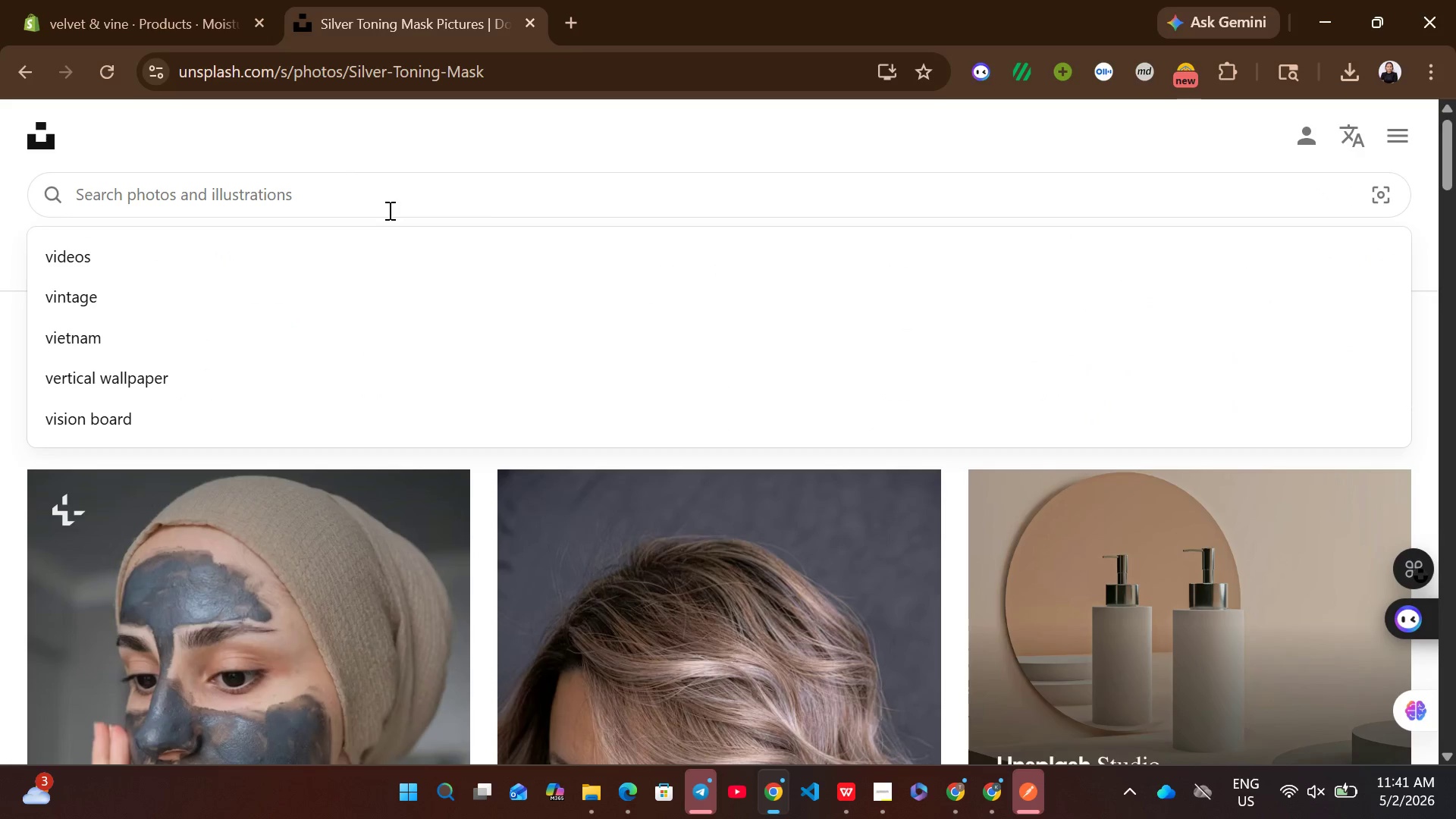 
key(Control+V)
 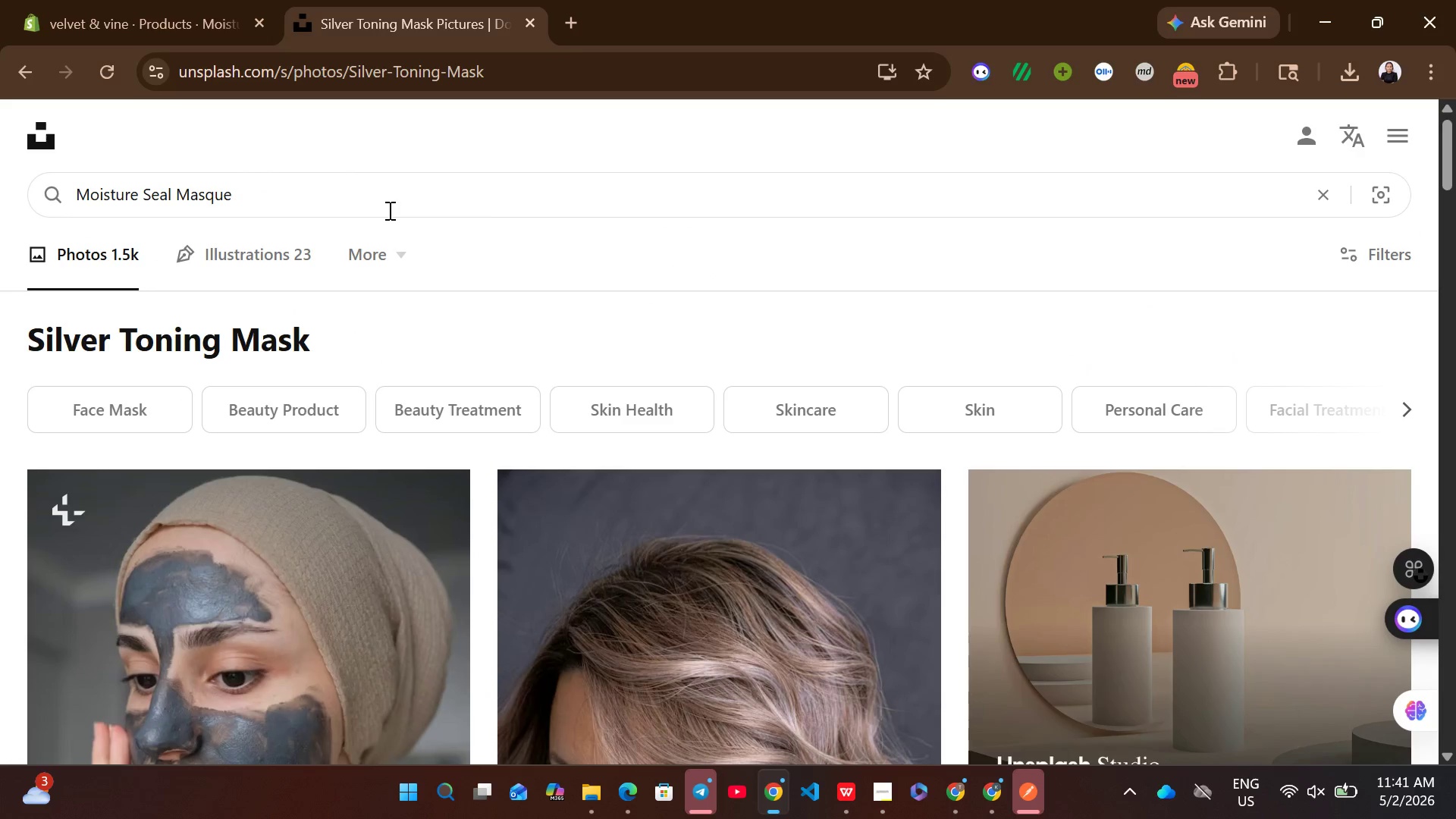 
key(Enter)
 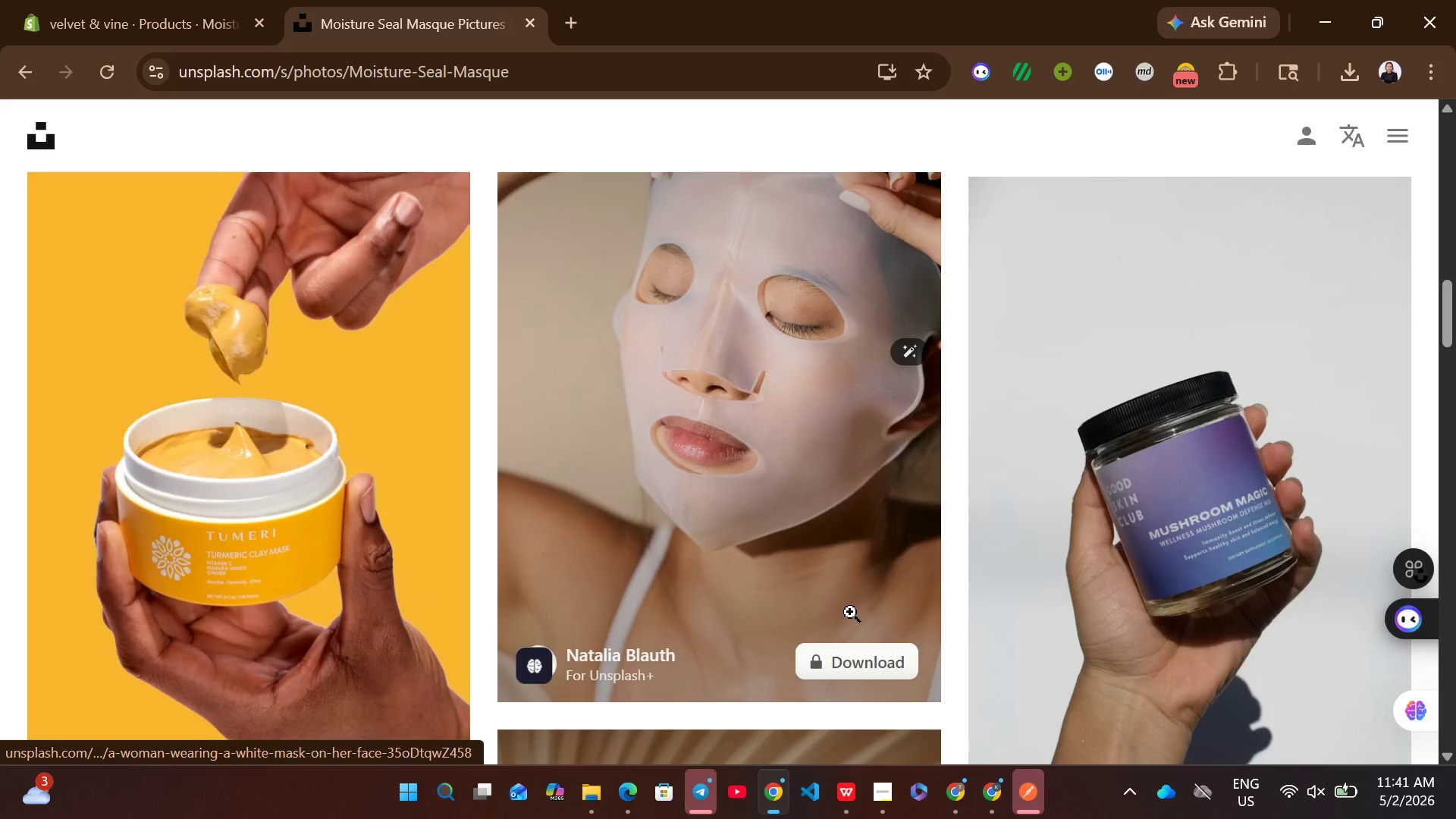 
wait(6.55)
 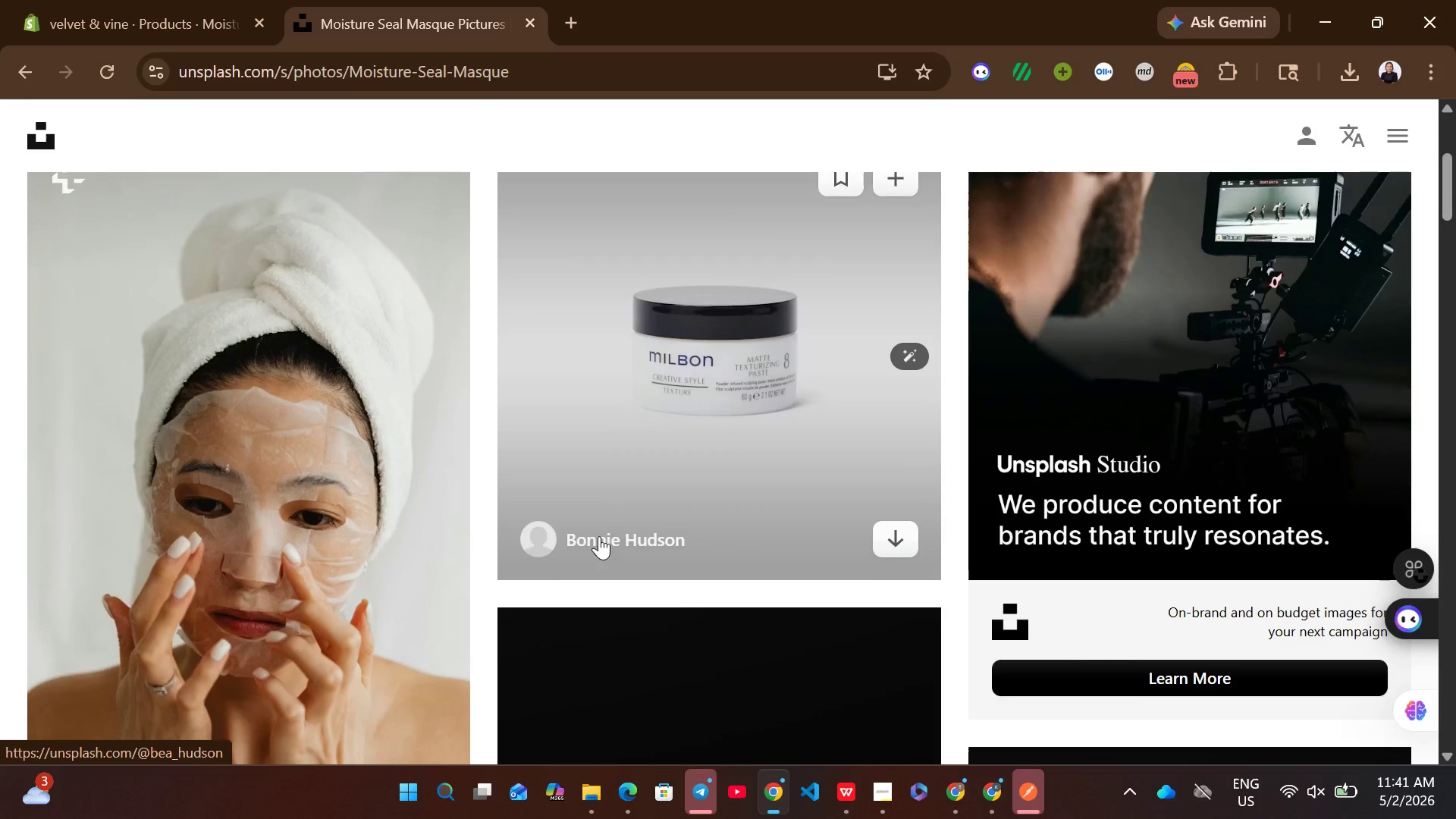 
left_click([1366, 619])
 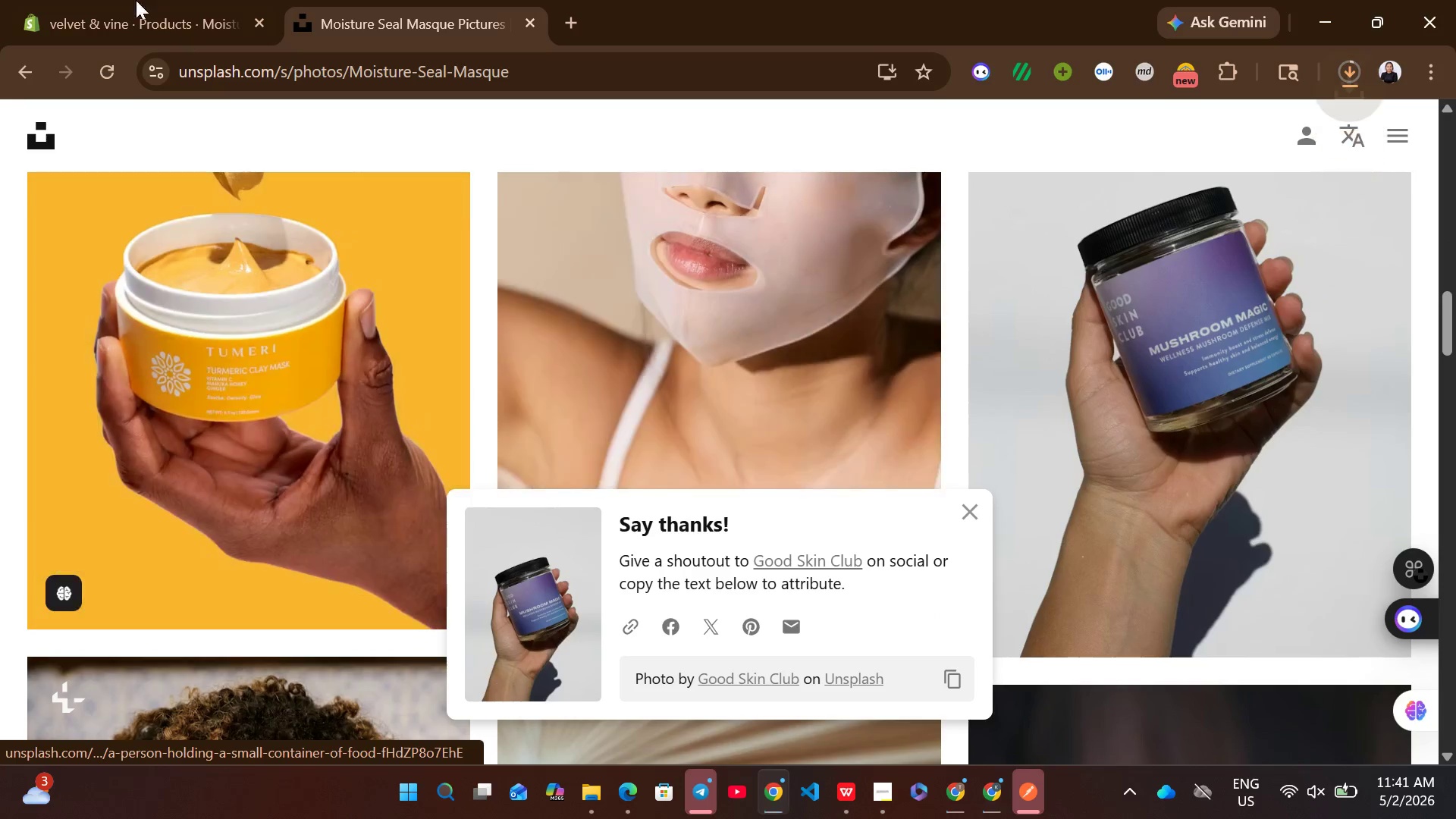 
left_click([111, 0])
 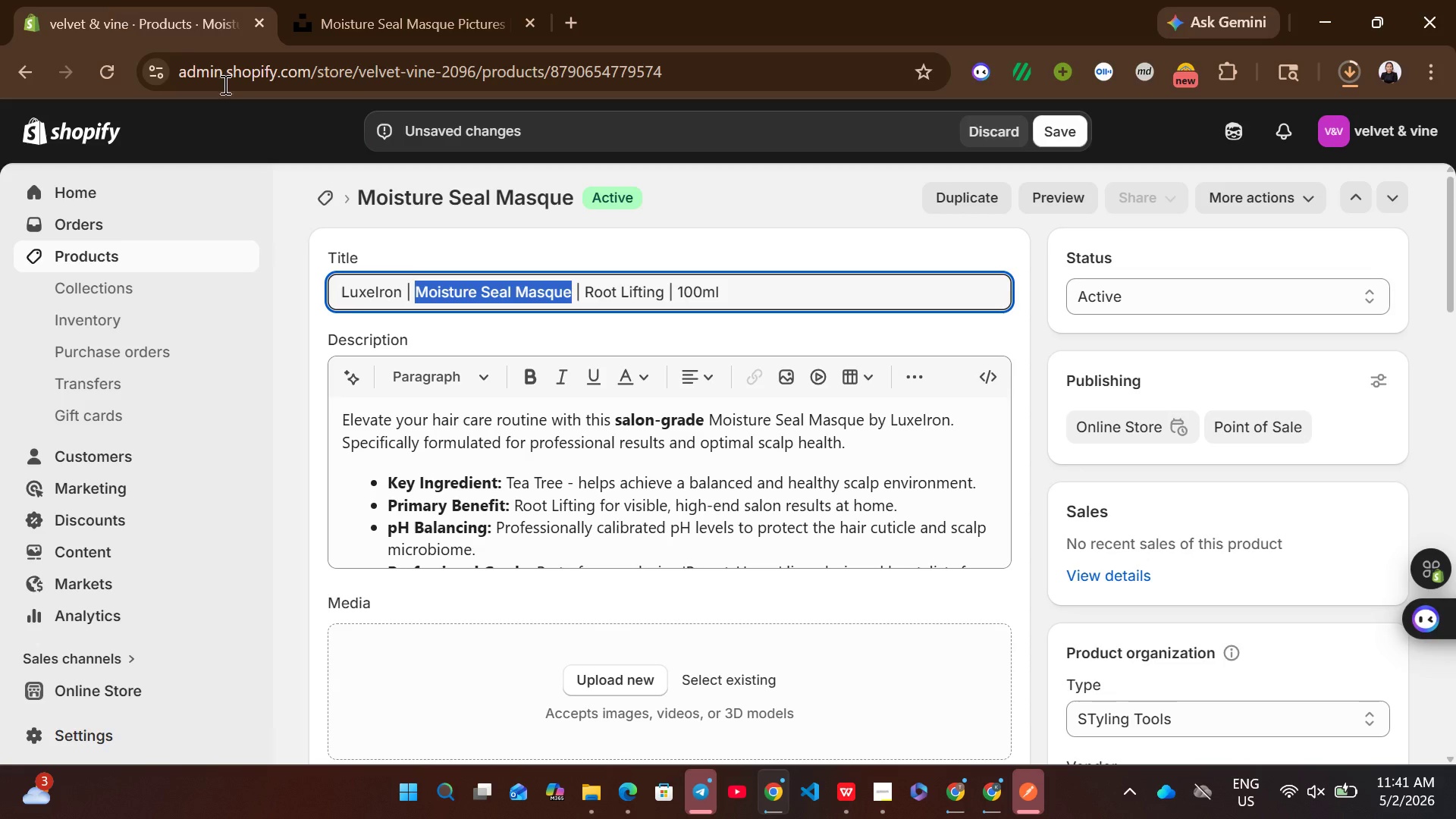 
mouse_move([592, 519])
 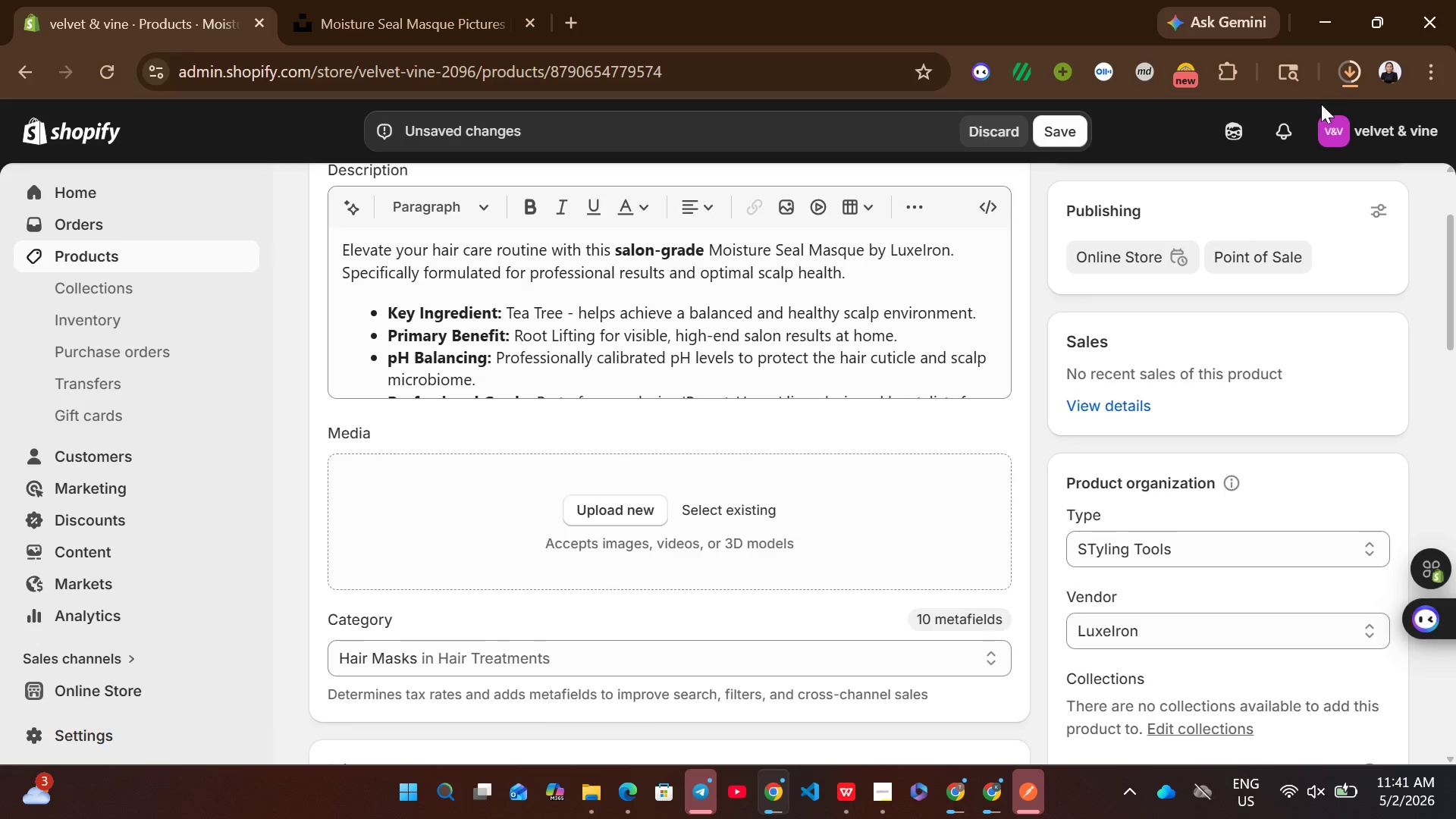 
left_click([851, 781])
 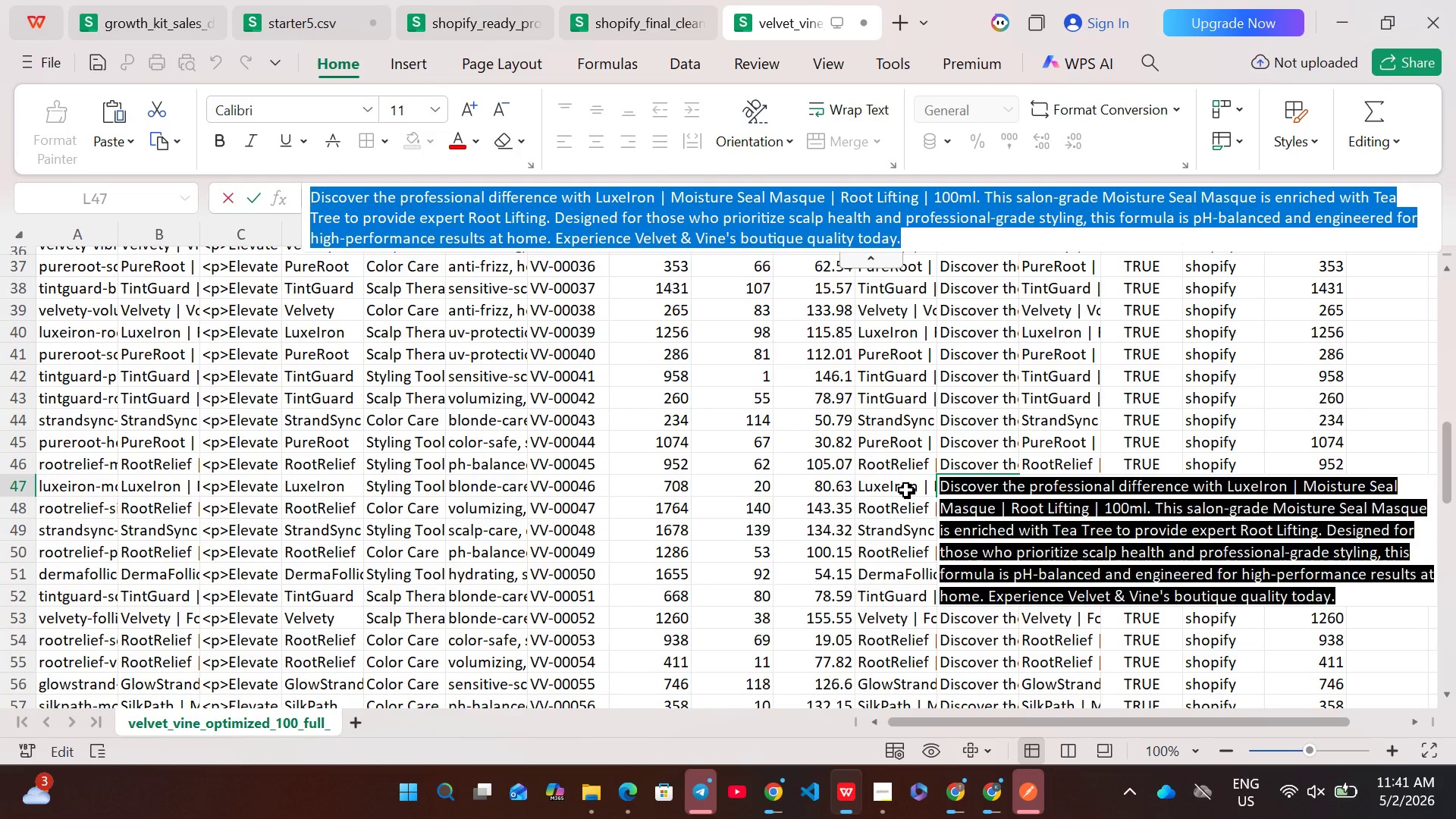 
left_click([896, 488])
 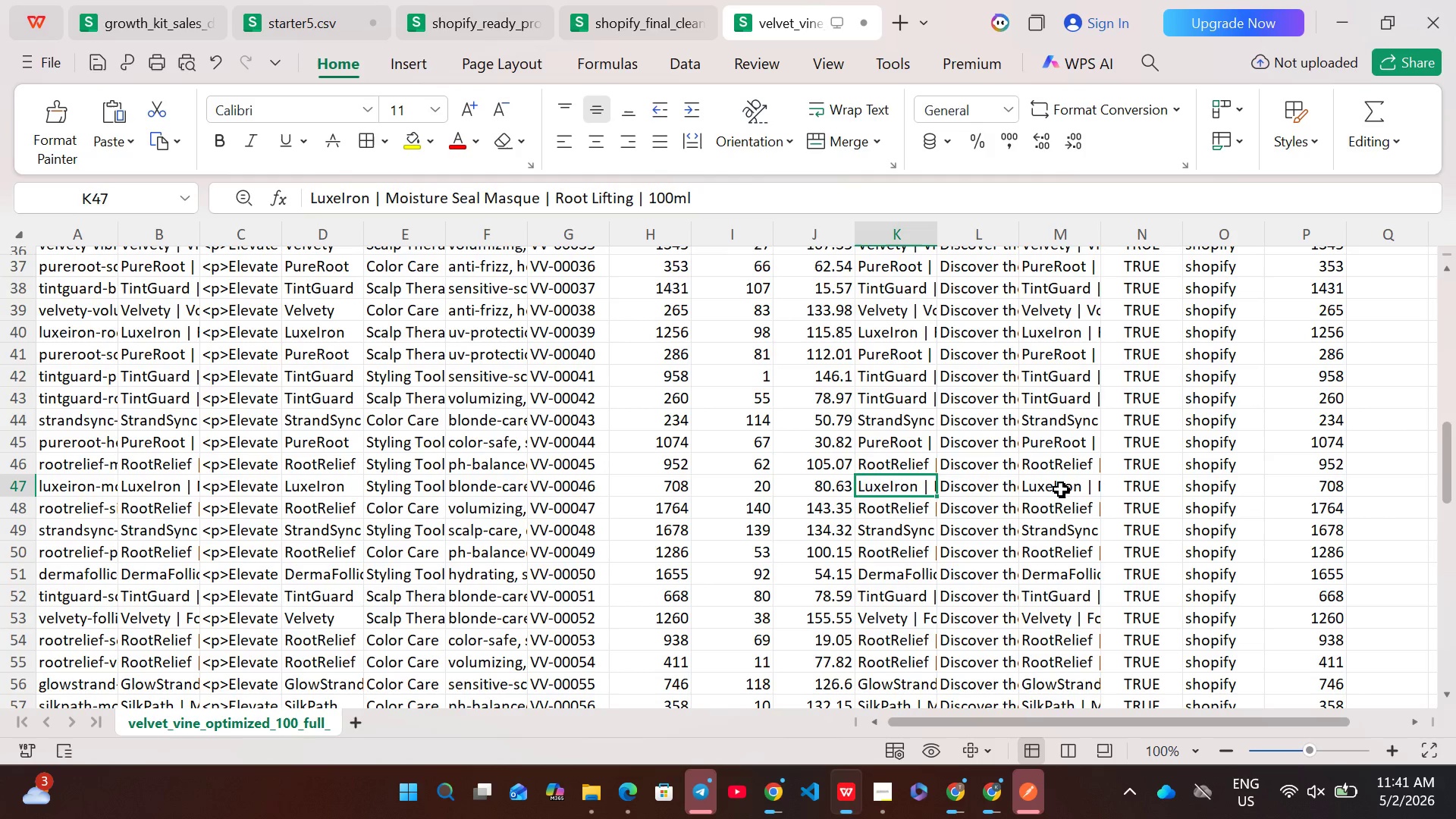 
double_click([1061, 489])
 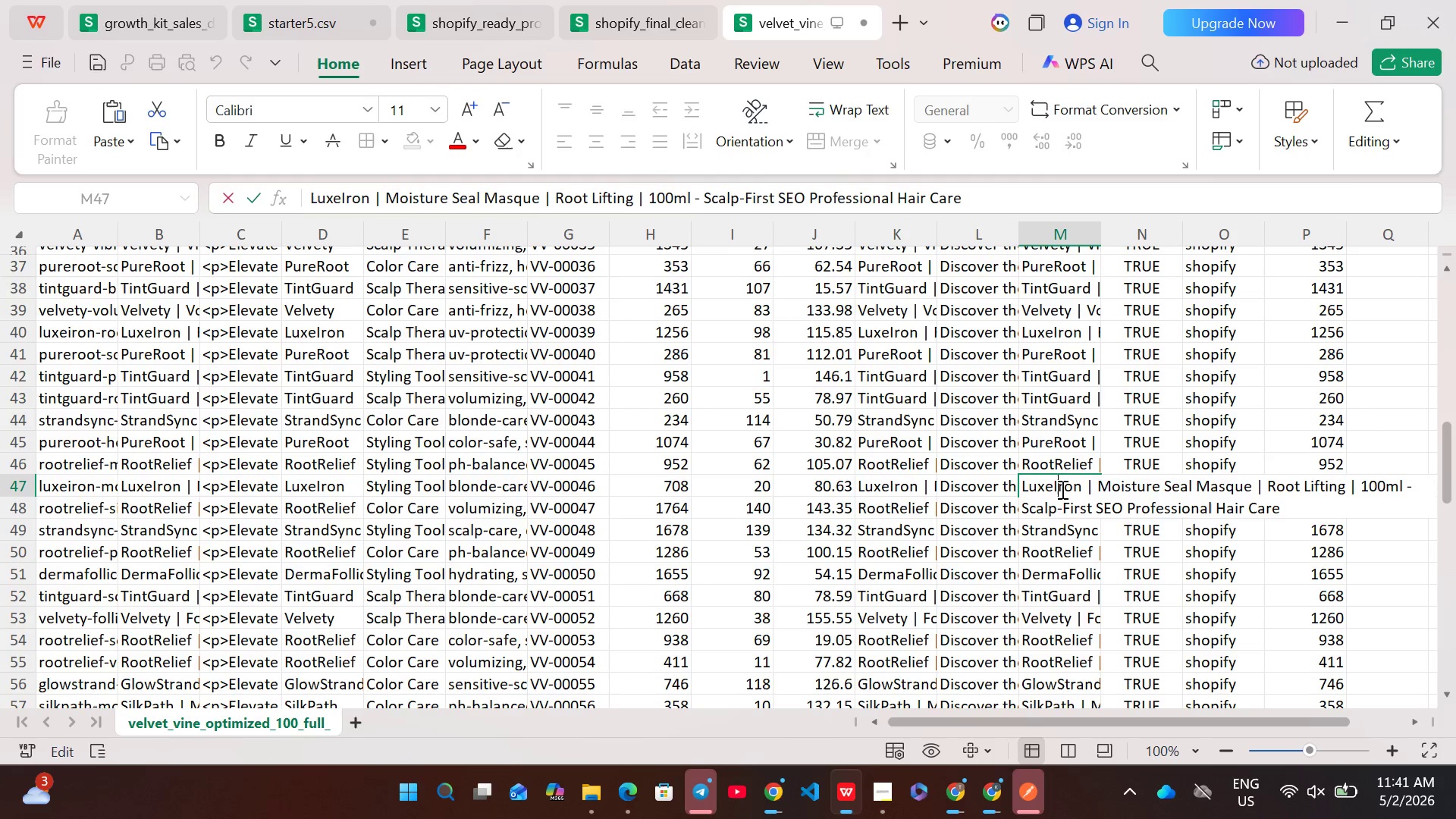 
key(Control+ControlLeft)
 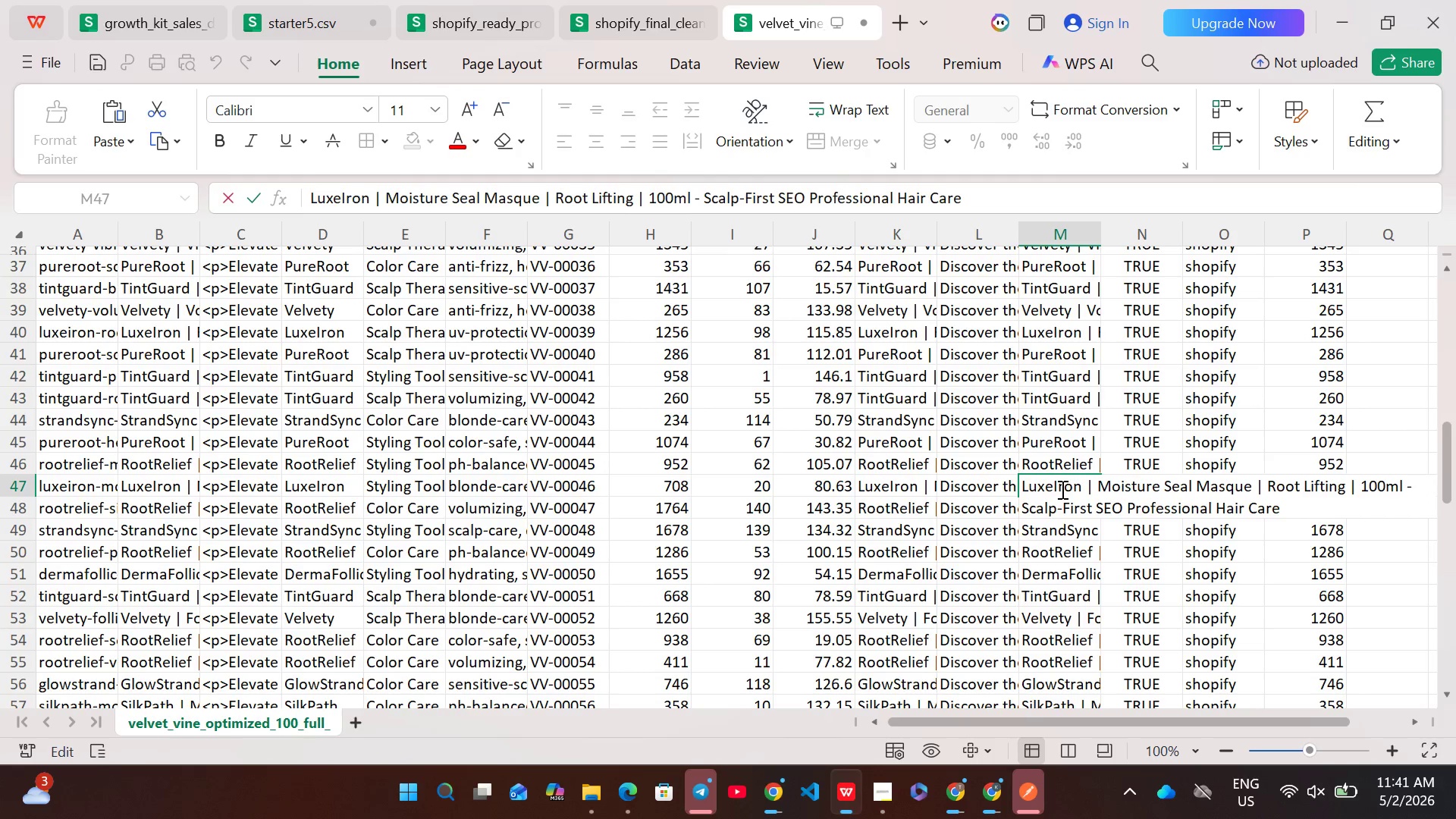 
key(Control+A)
 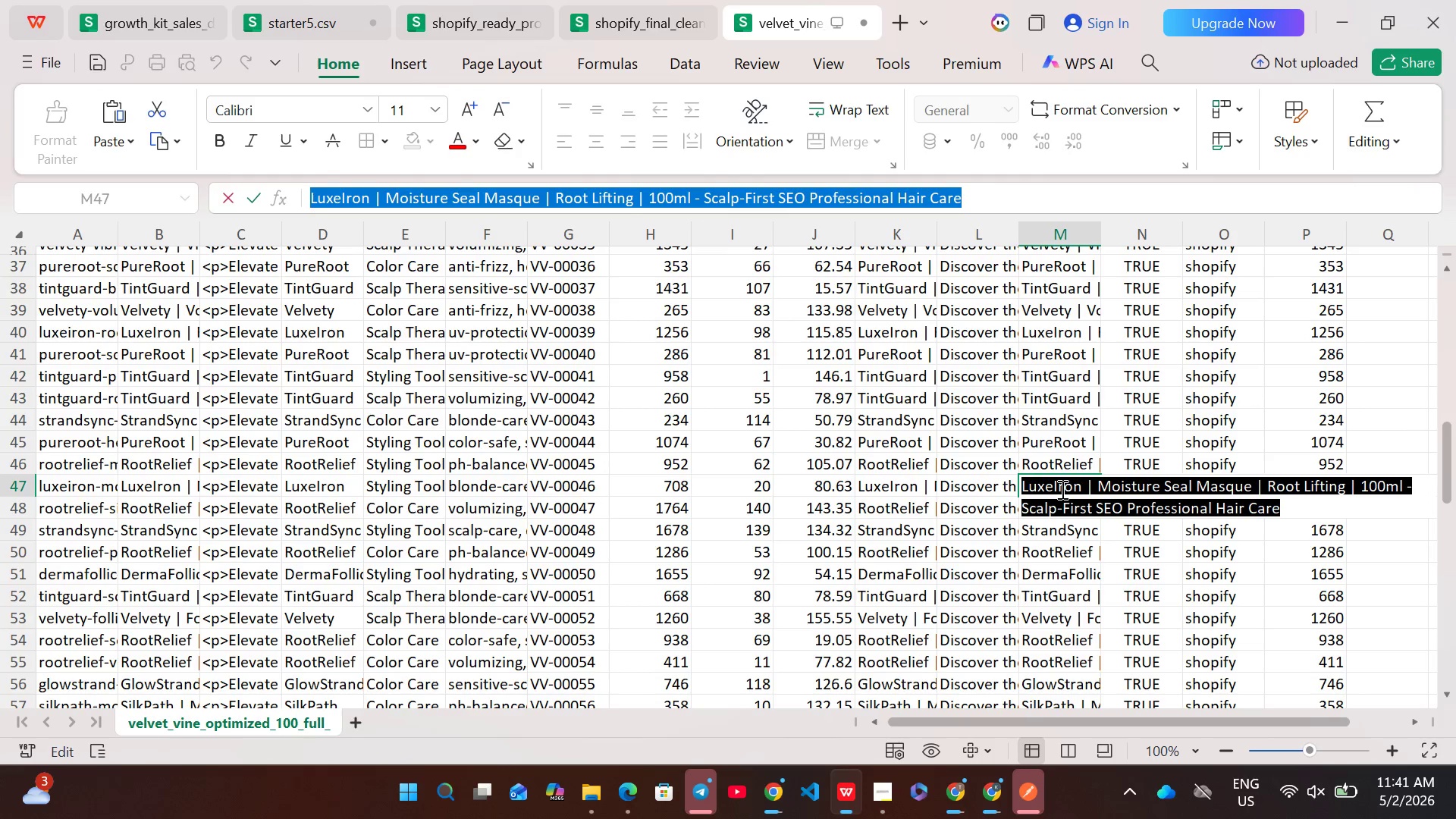 
key(Control+C)
 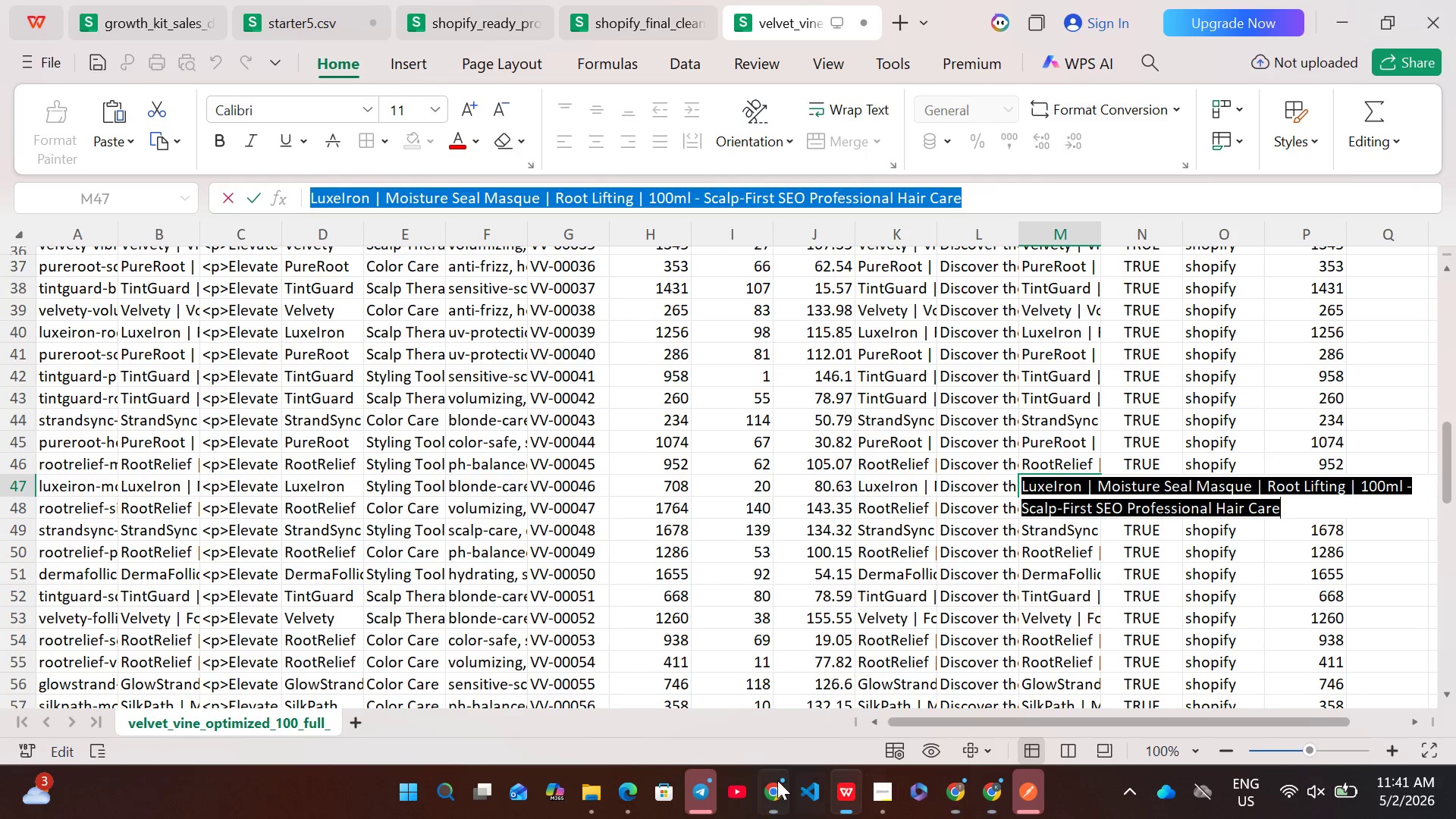 
left_click([775, 783])
 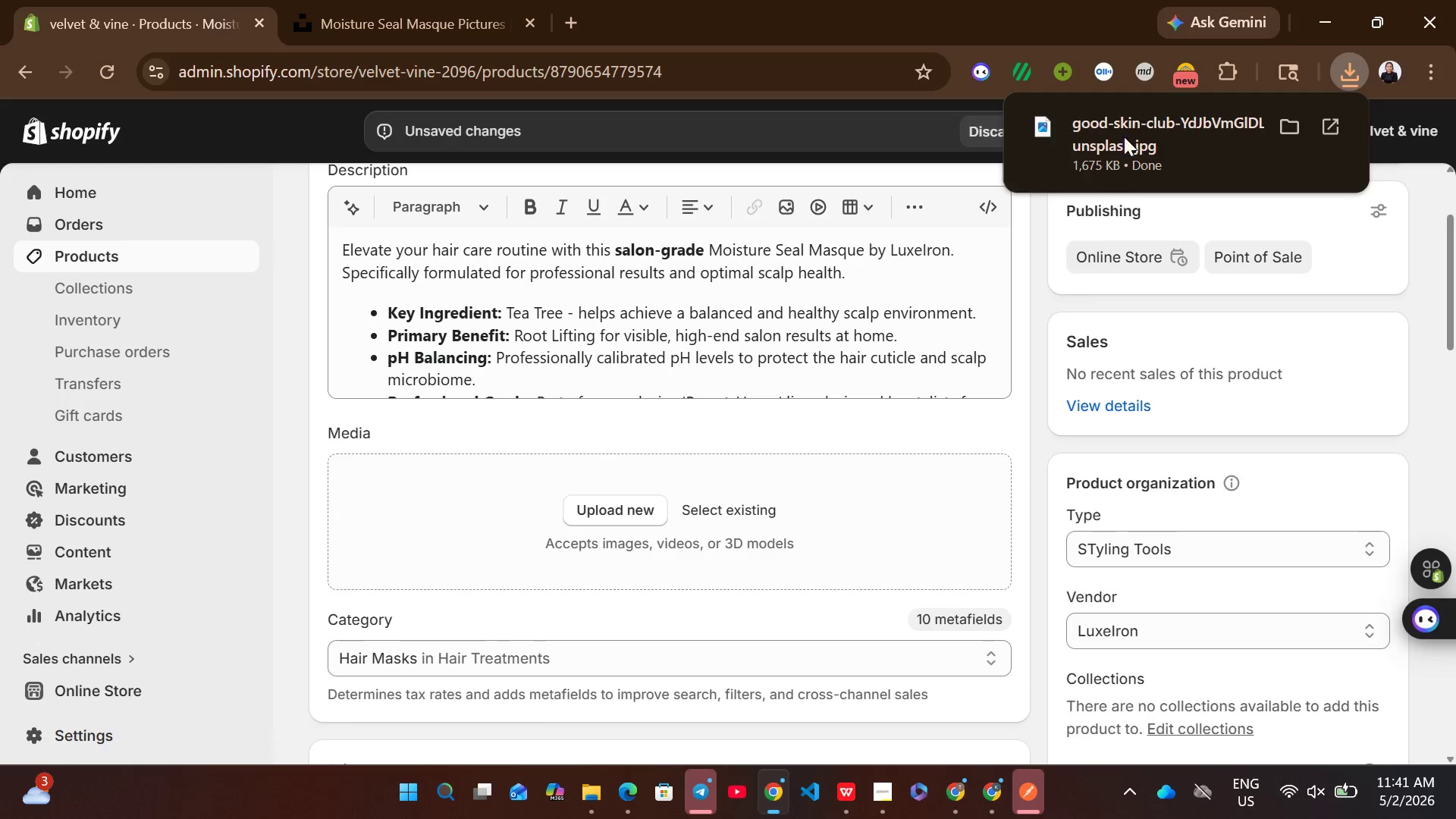 
left_click_drag(start_coordinate=[1128, 125], to_coordinate=[689, 573])
 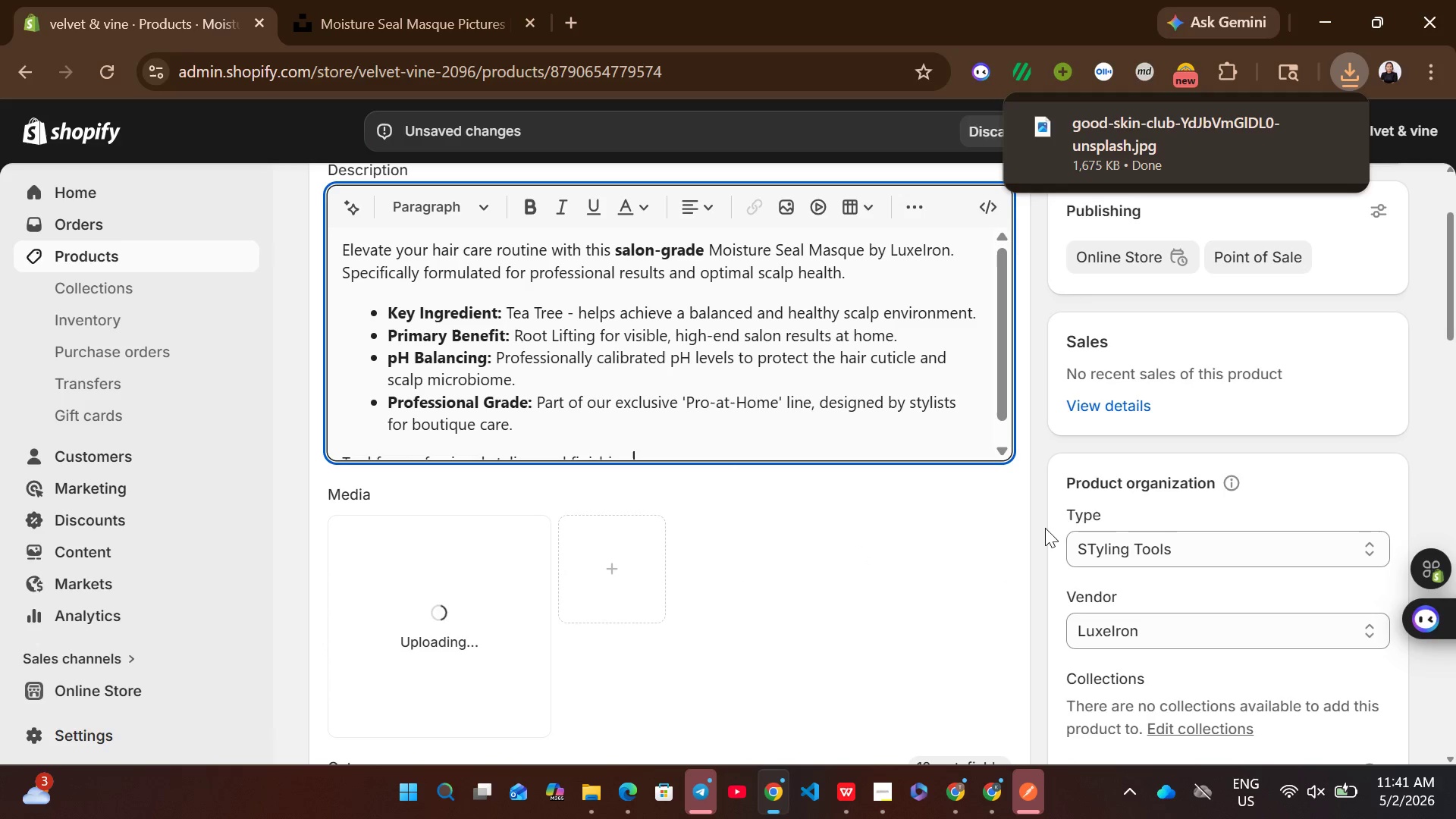 
left_click([1026, 528])
 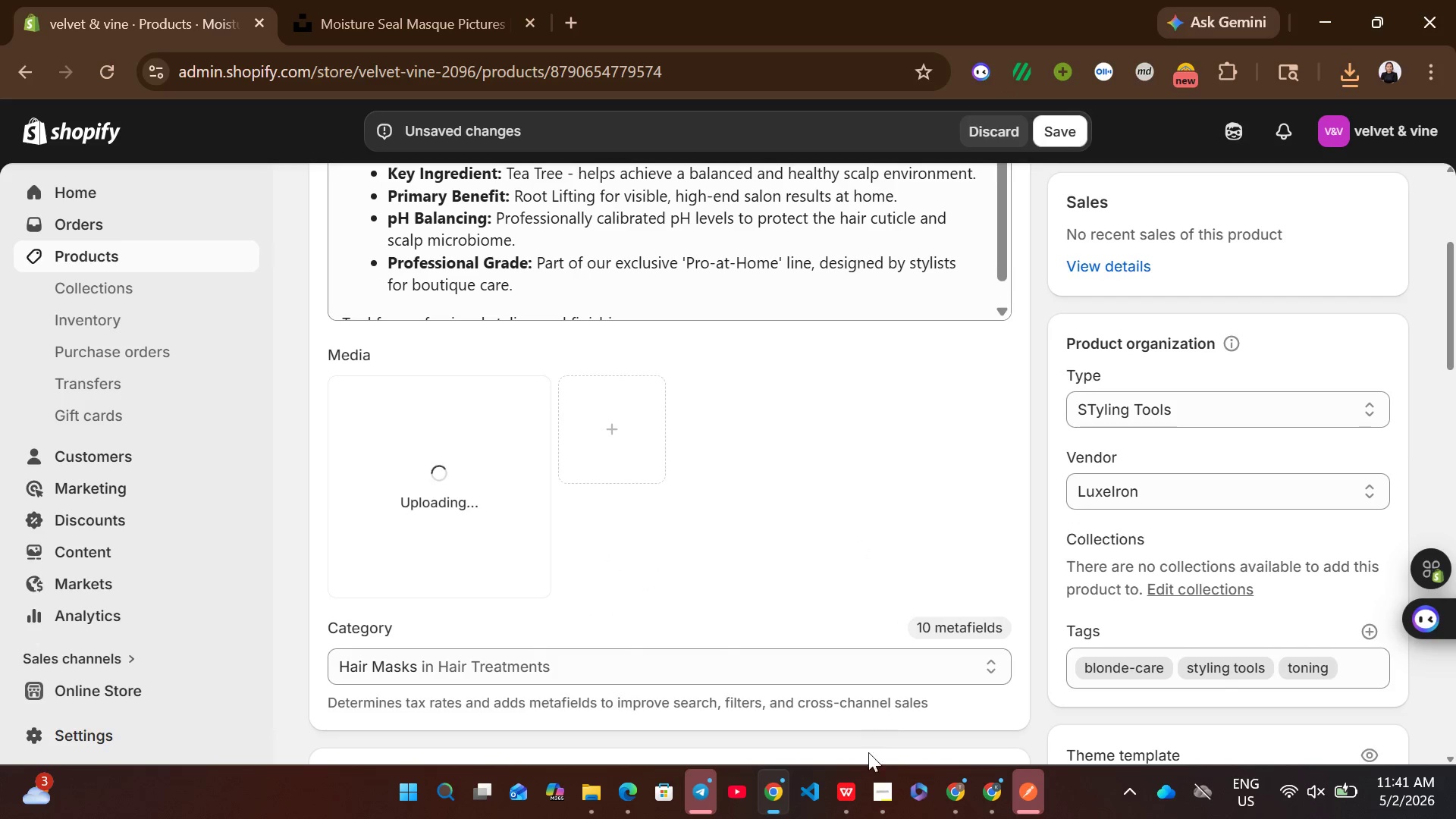 
left_click([879, 794])